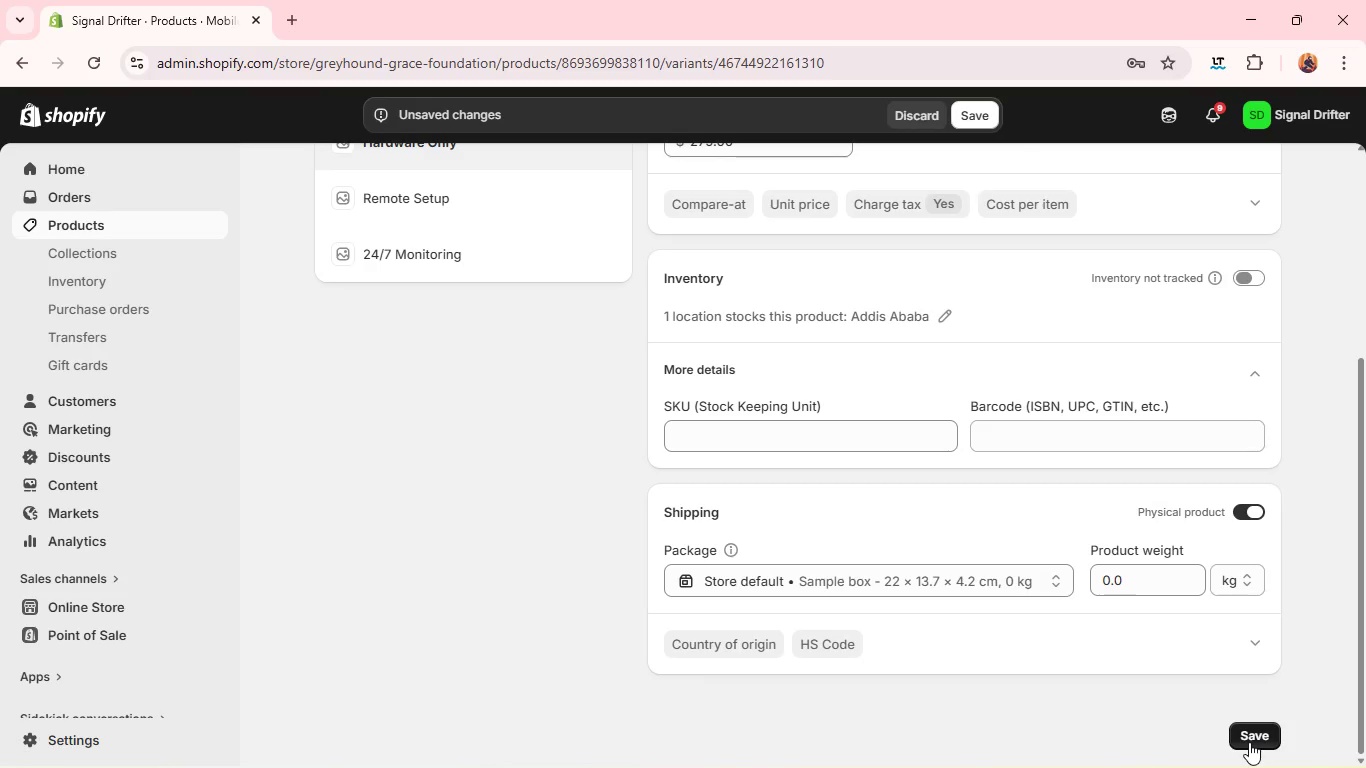 
left_click([1249, 742])
 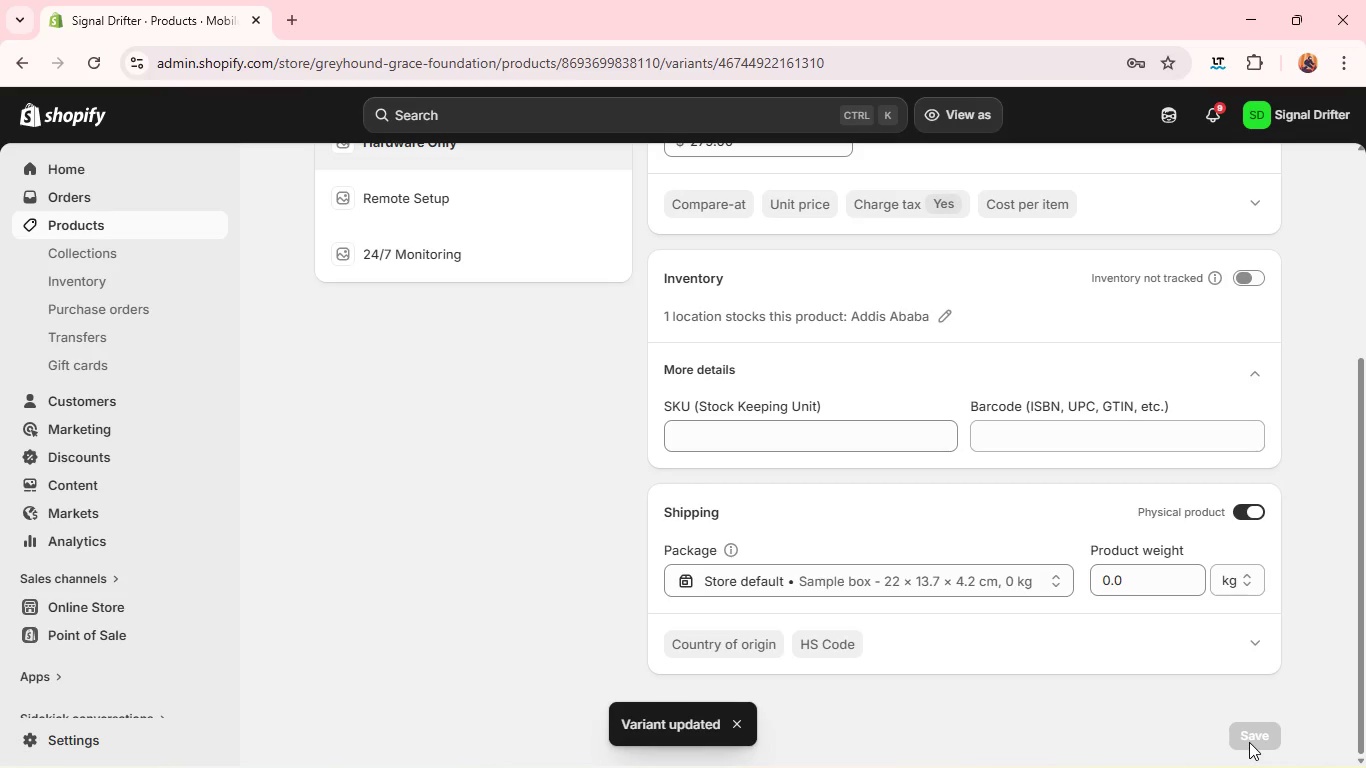 
wait(12.03)
 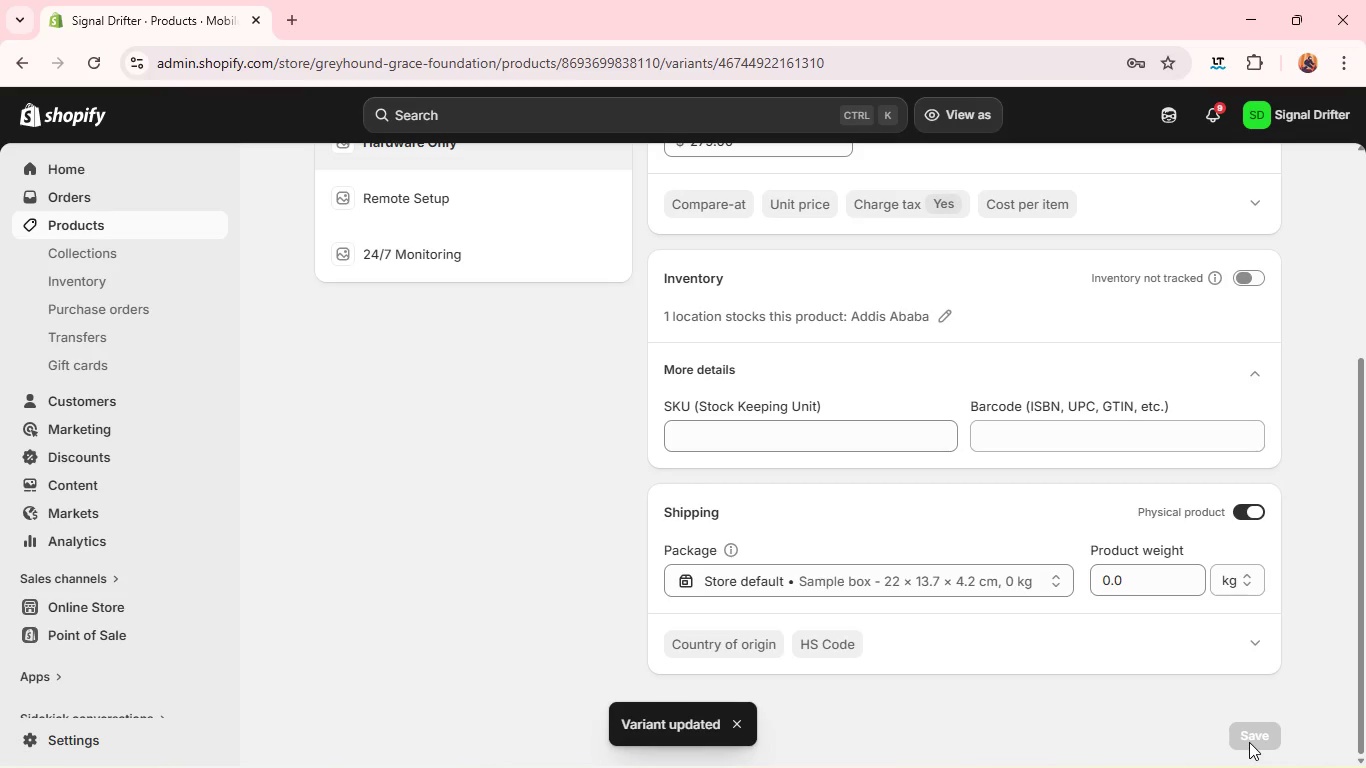 
left_click([494, 471])
 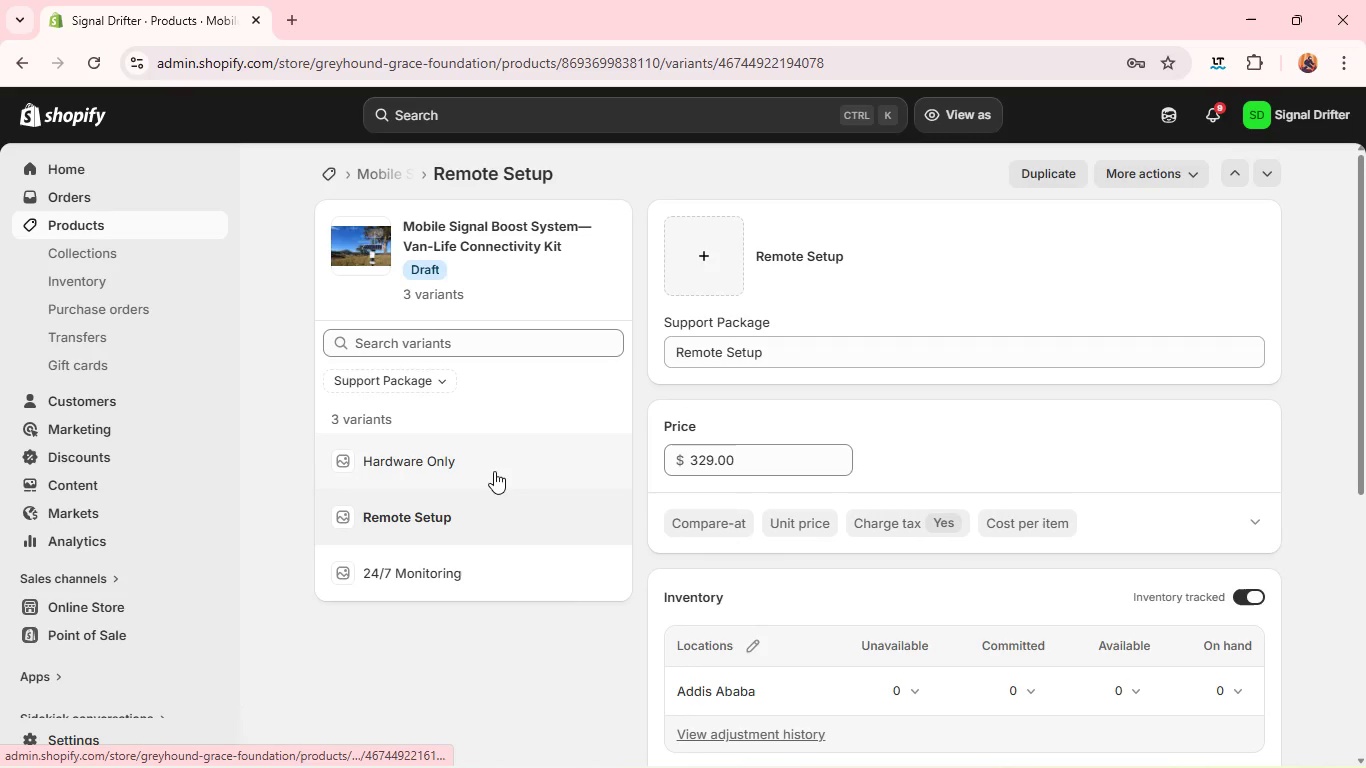 
wait(9.87)
 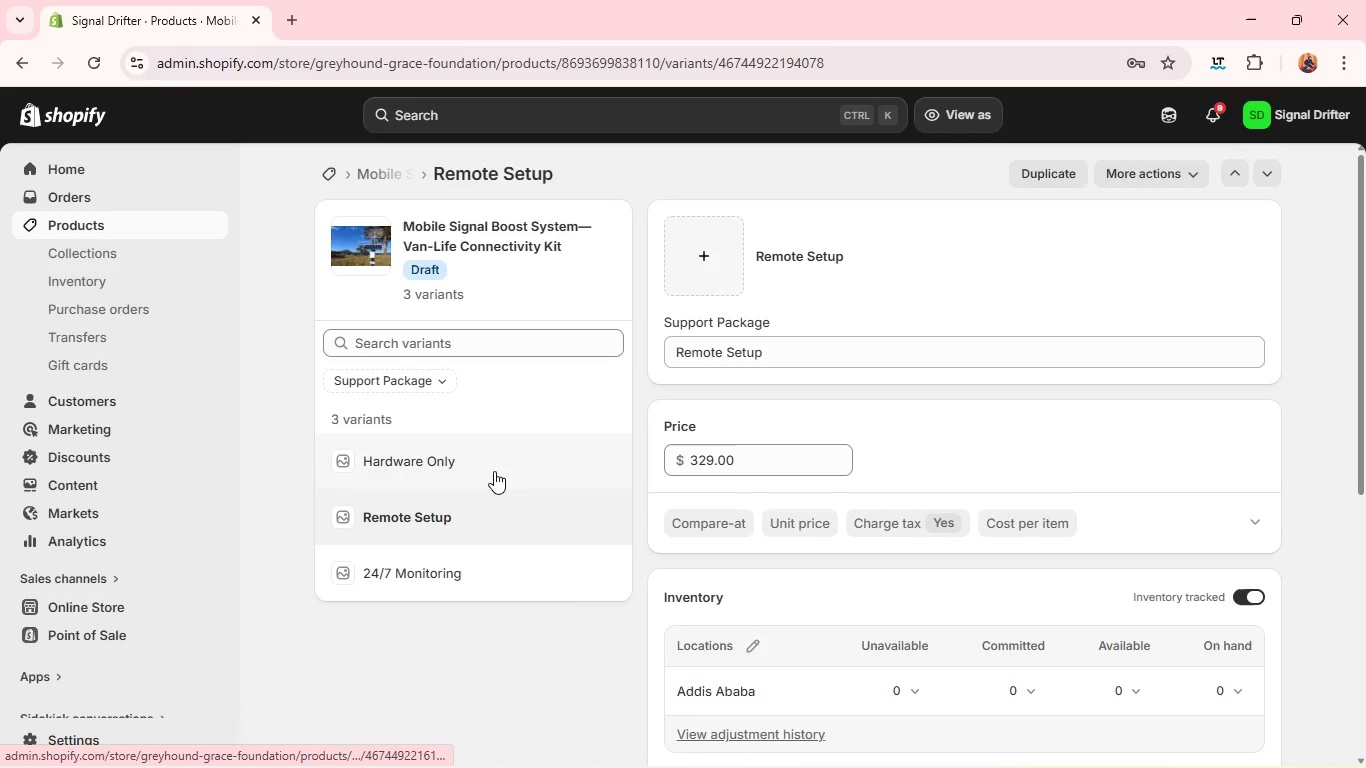 
mouse_move([853, 414])
 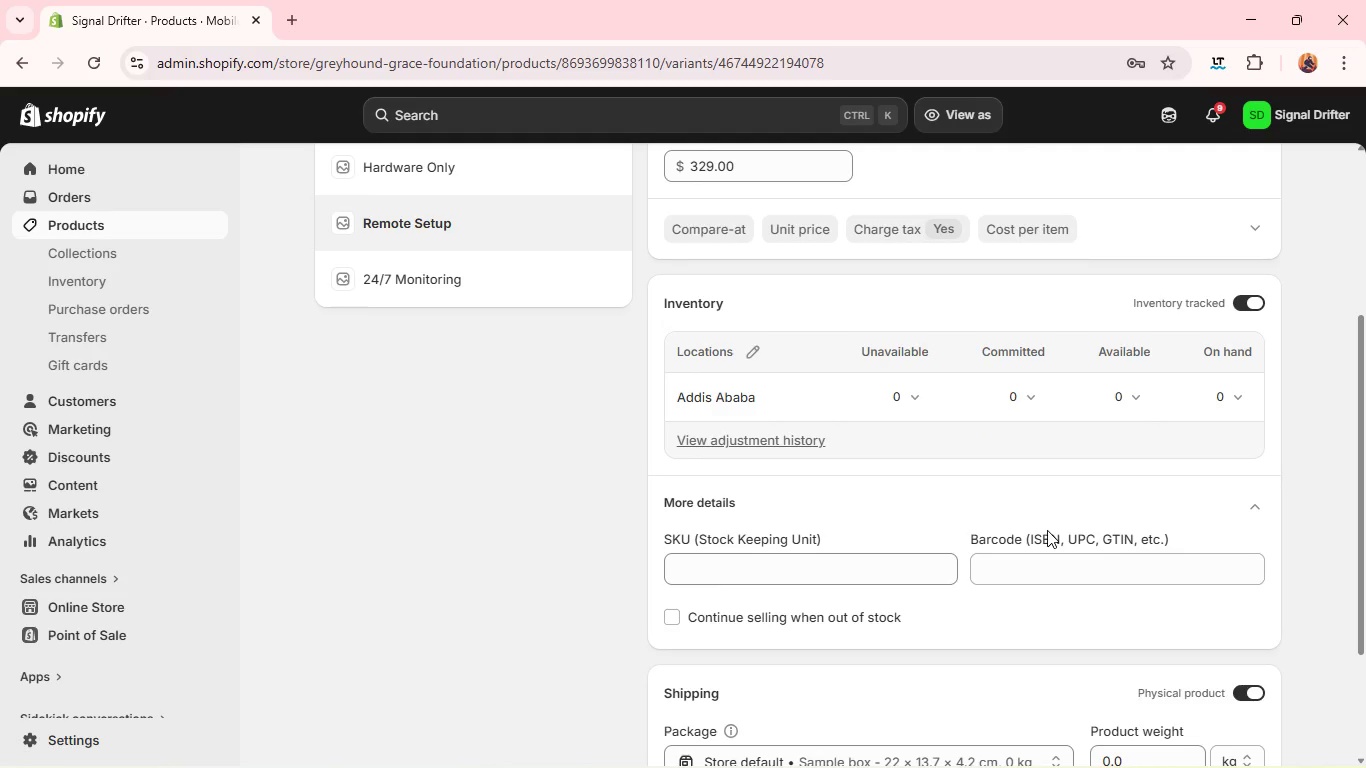 
wait(28.06)
 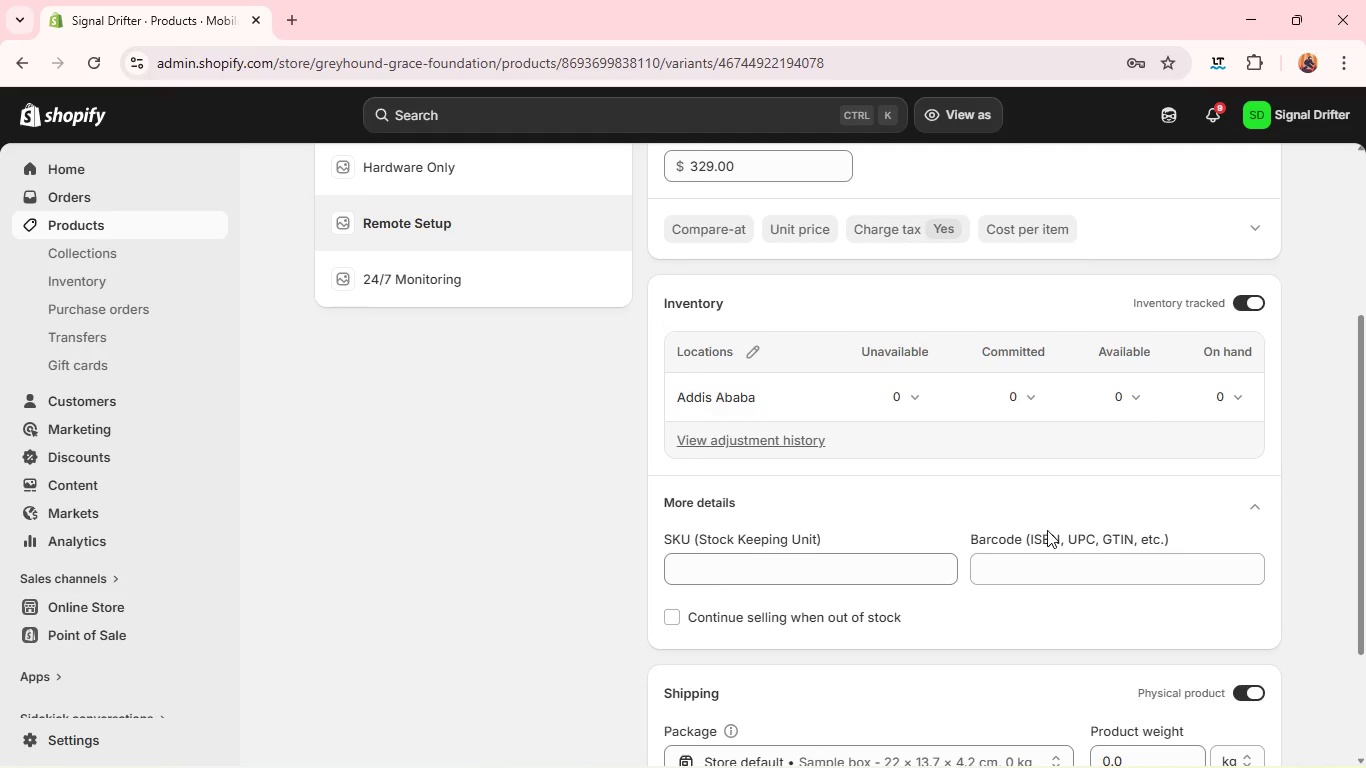 
left_click([798, 618])
 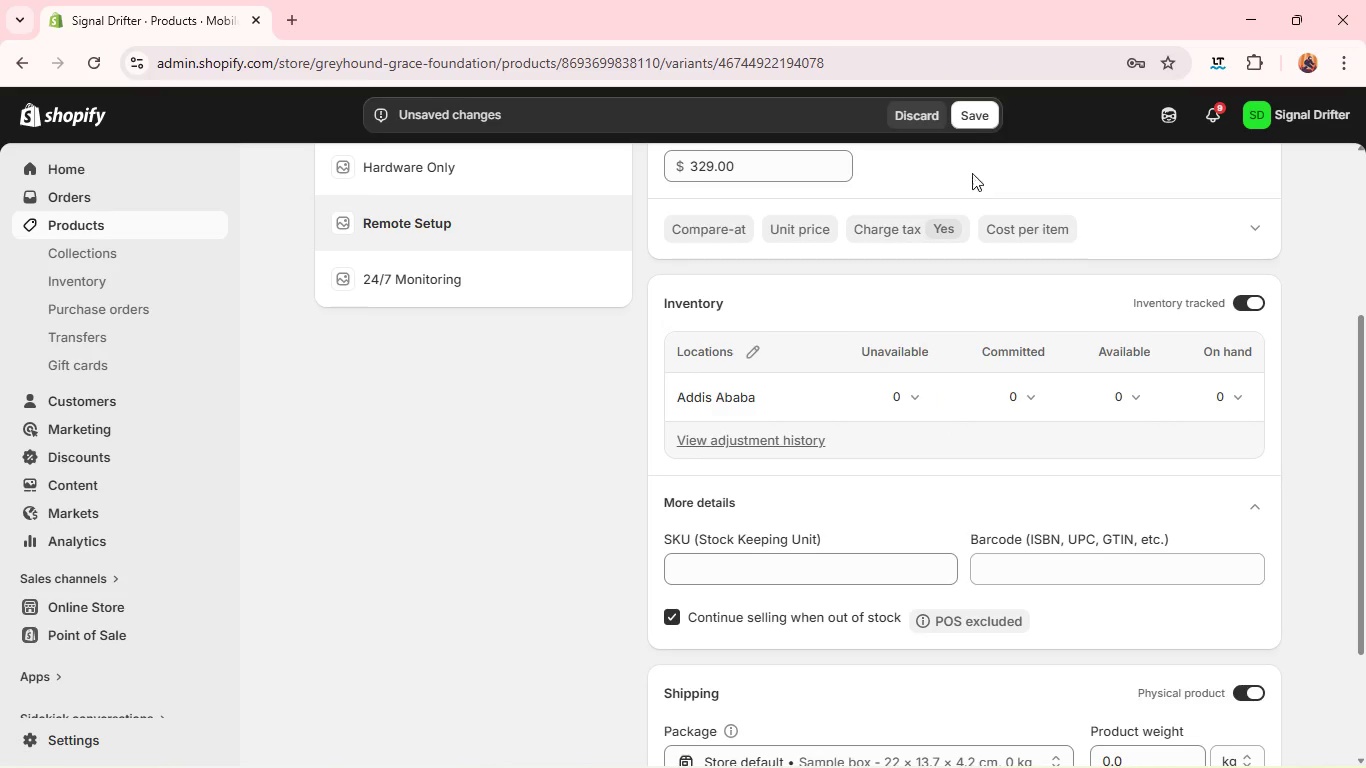 
left_click([974, 119])
 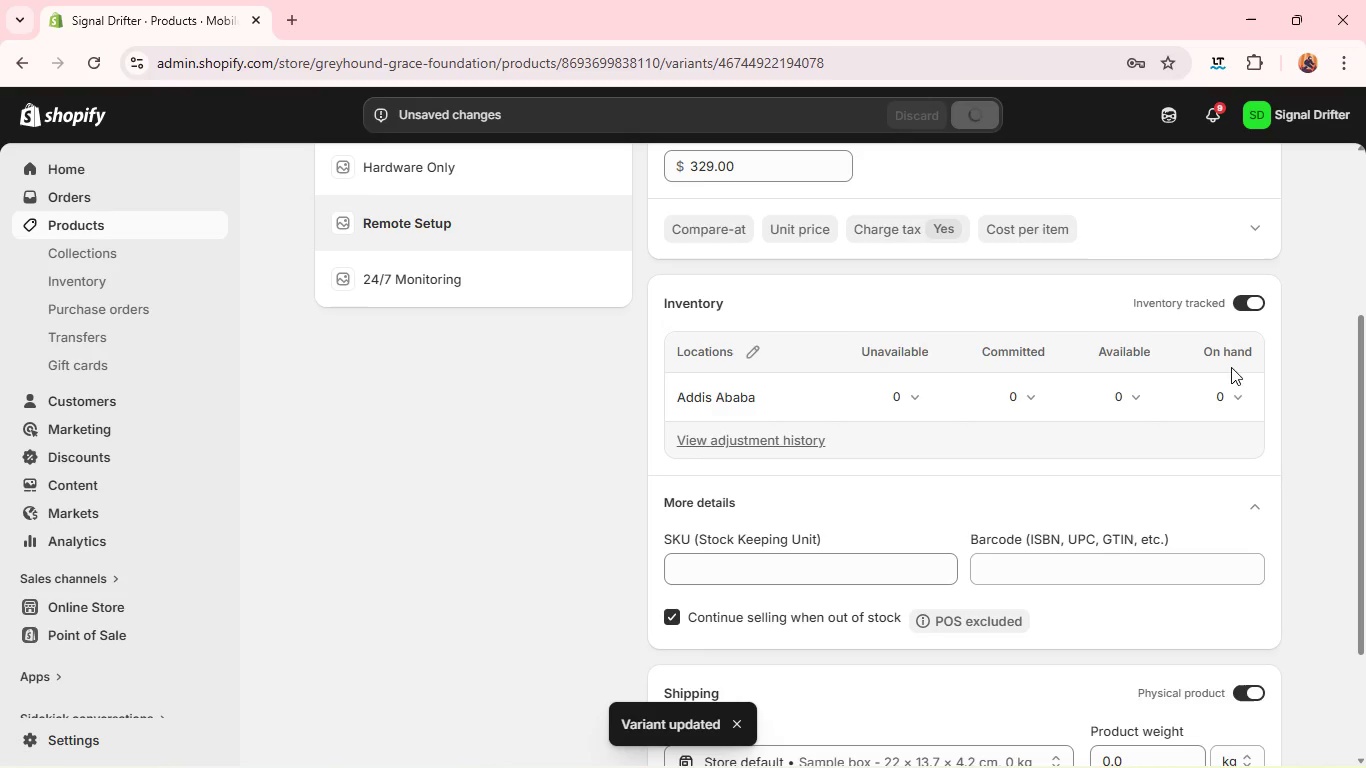 
wait(5.22)
 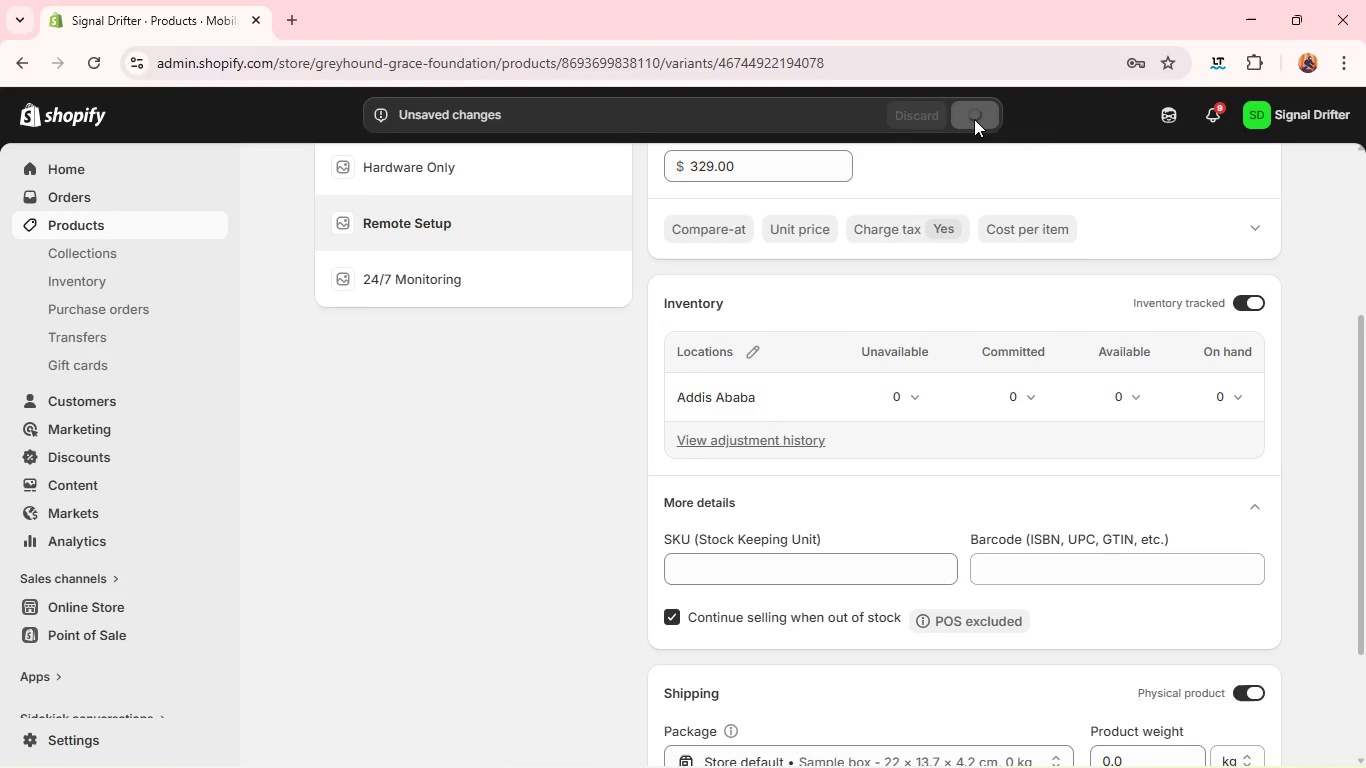 
left_click([1236, 395])
 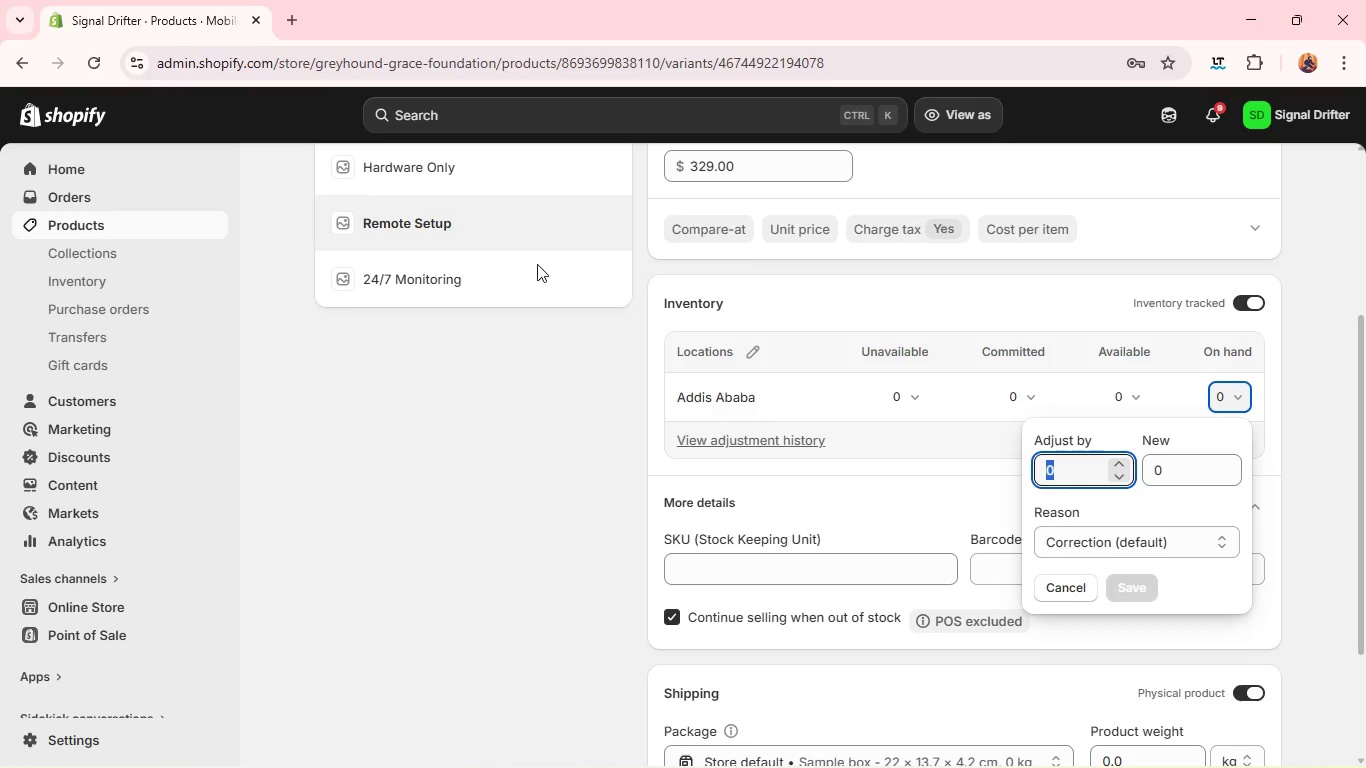 
left_click([442, 279])
 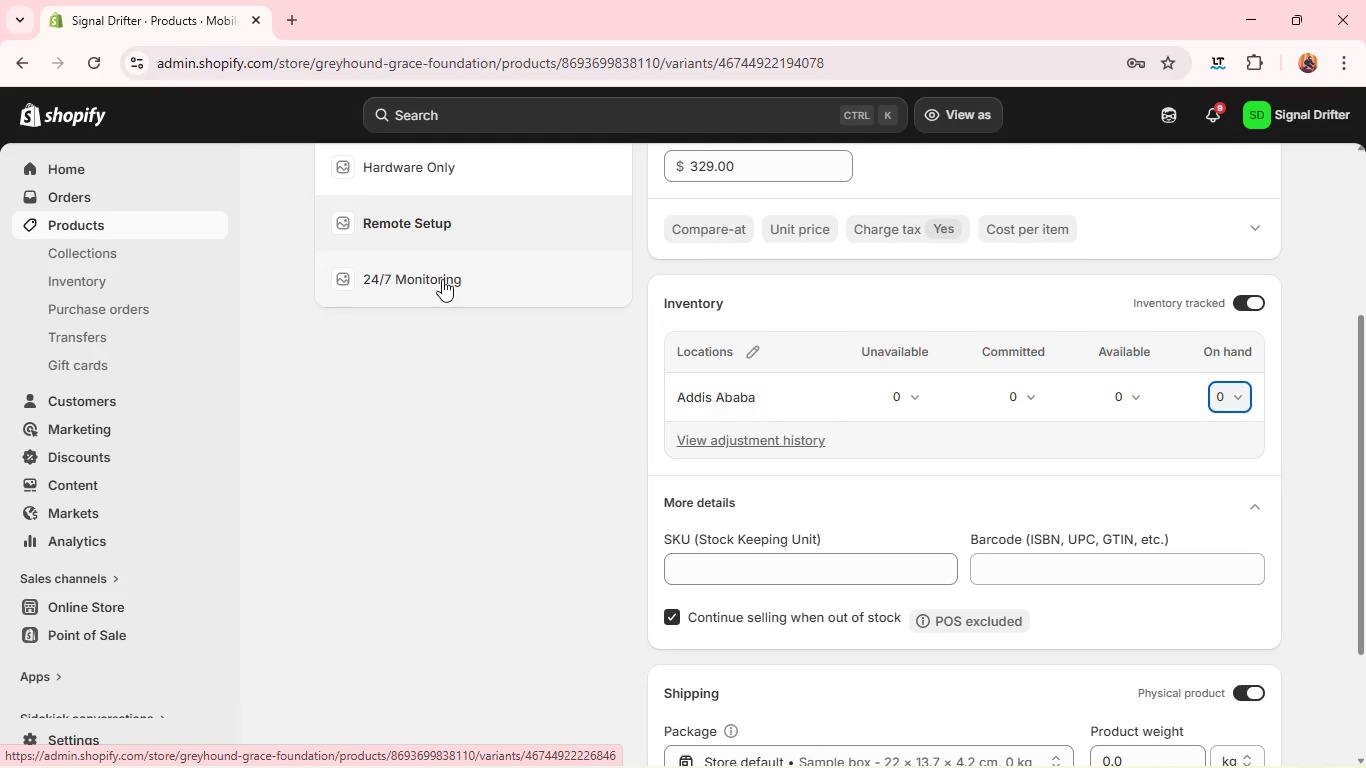 
left_click([442, 279])
 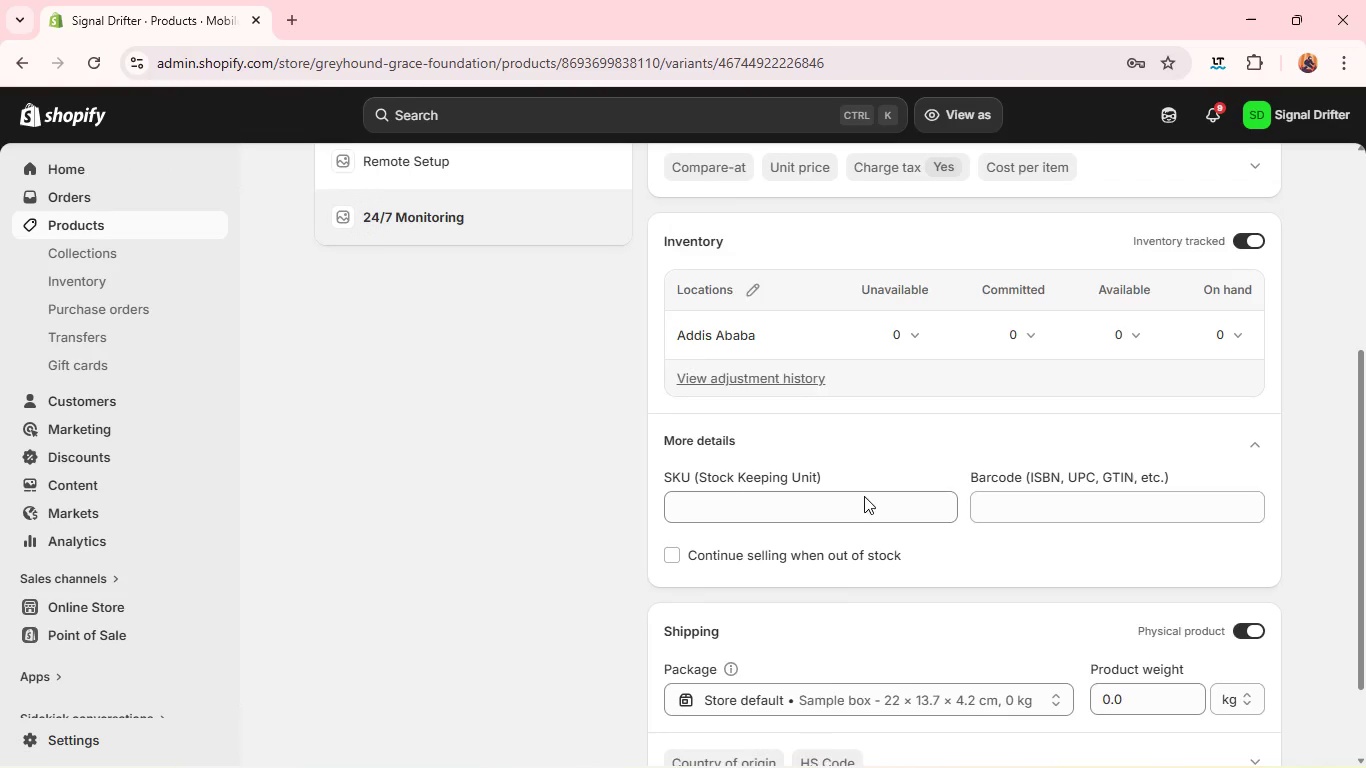 
wait(5.03)
 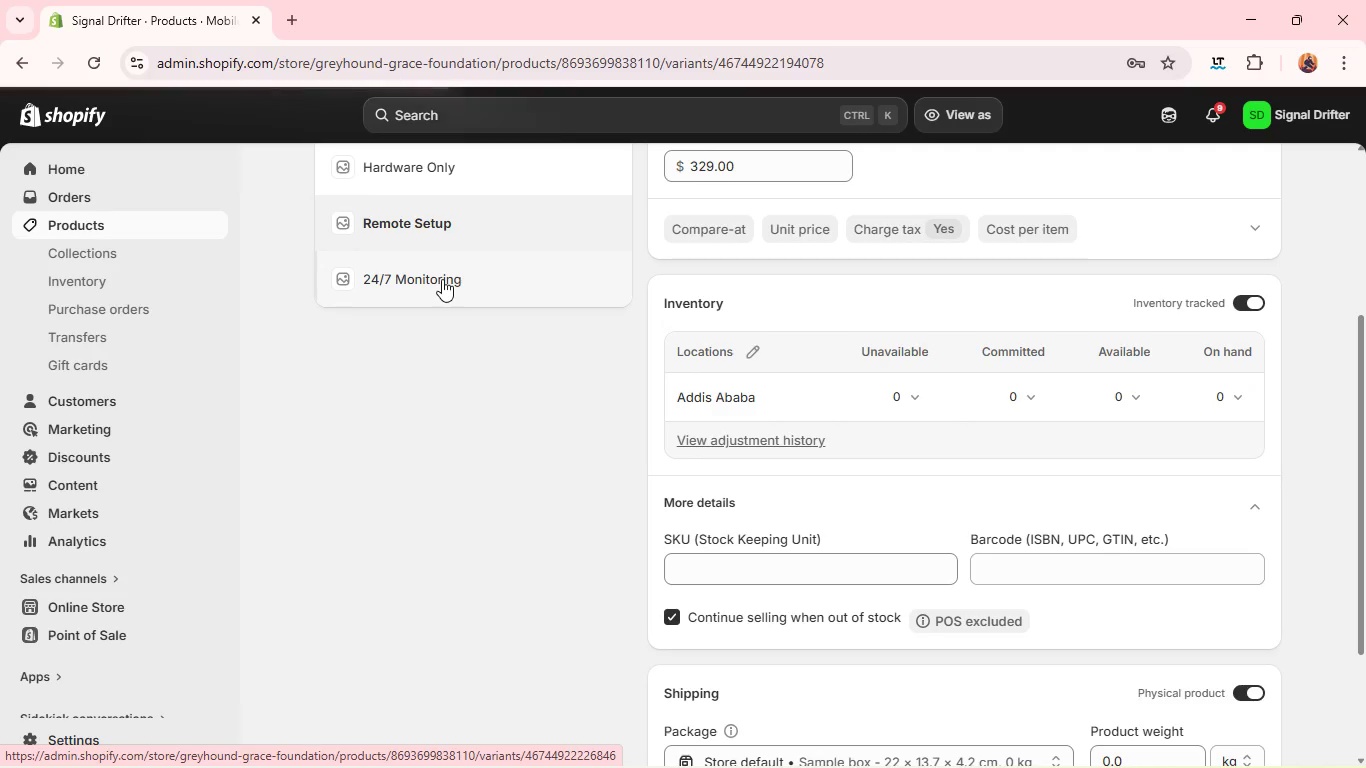 
left_click([832, 533])
 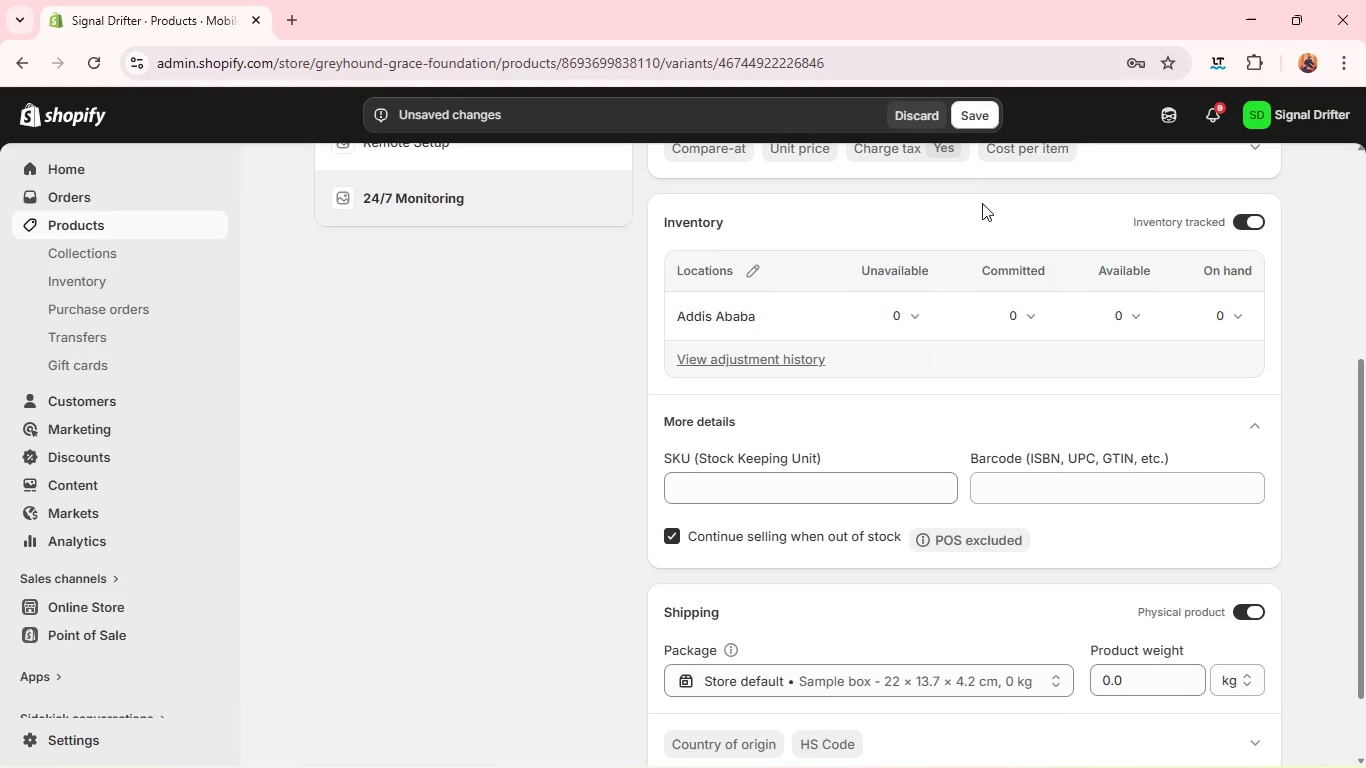 
wait(5.8)
 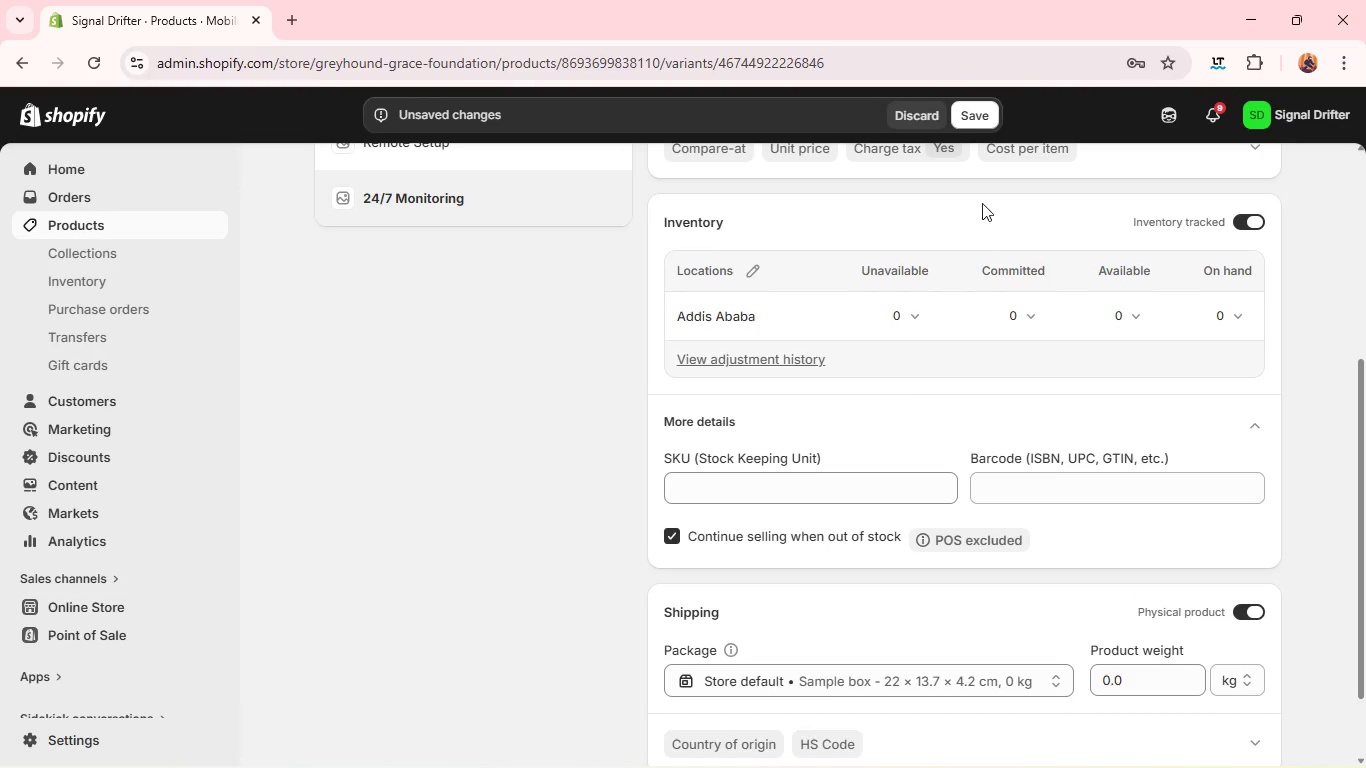 
left_click([986, 141])
 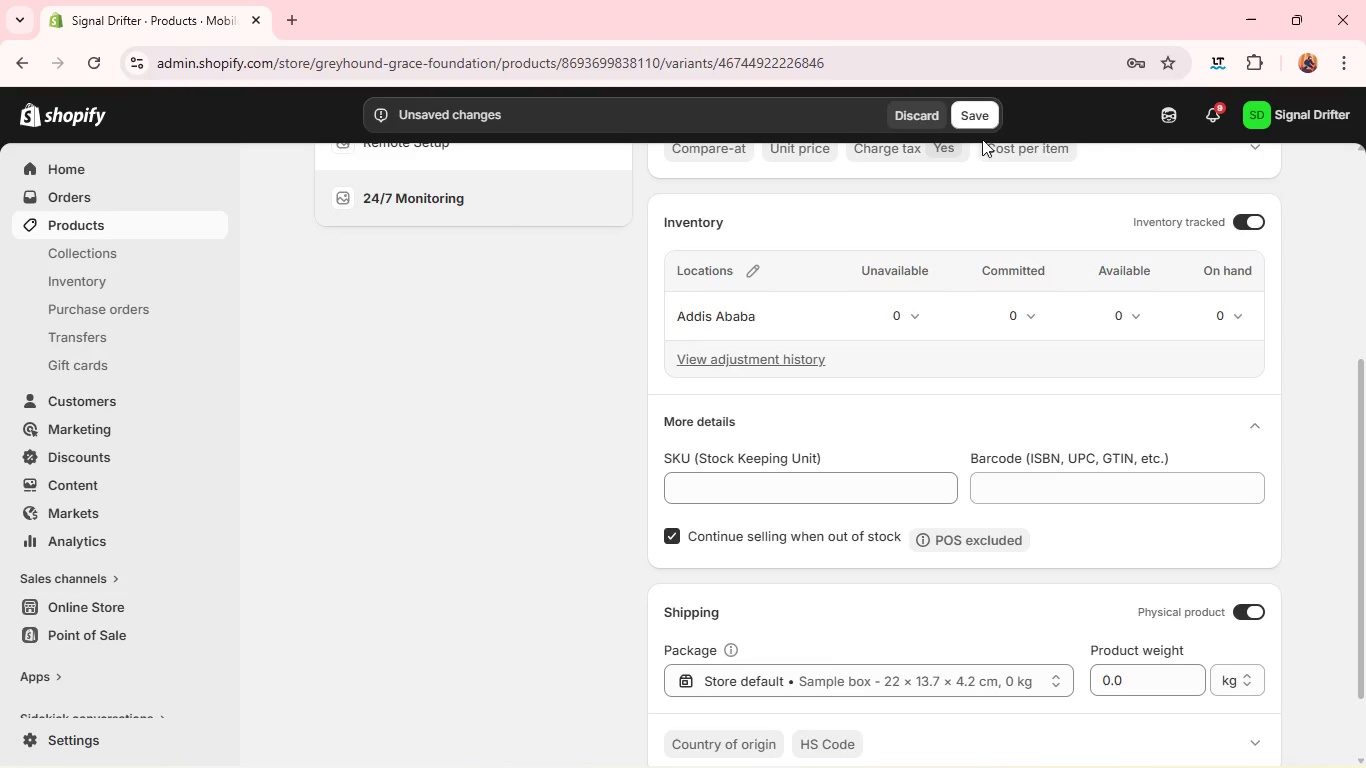 
left_click([974, 119])
 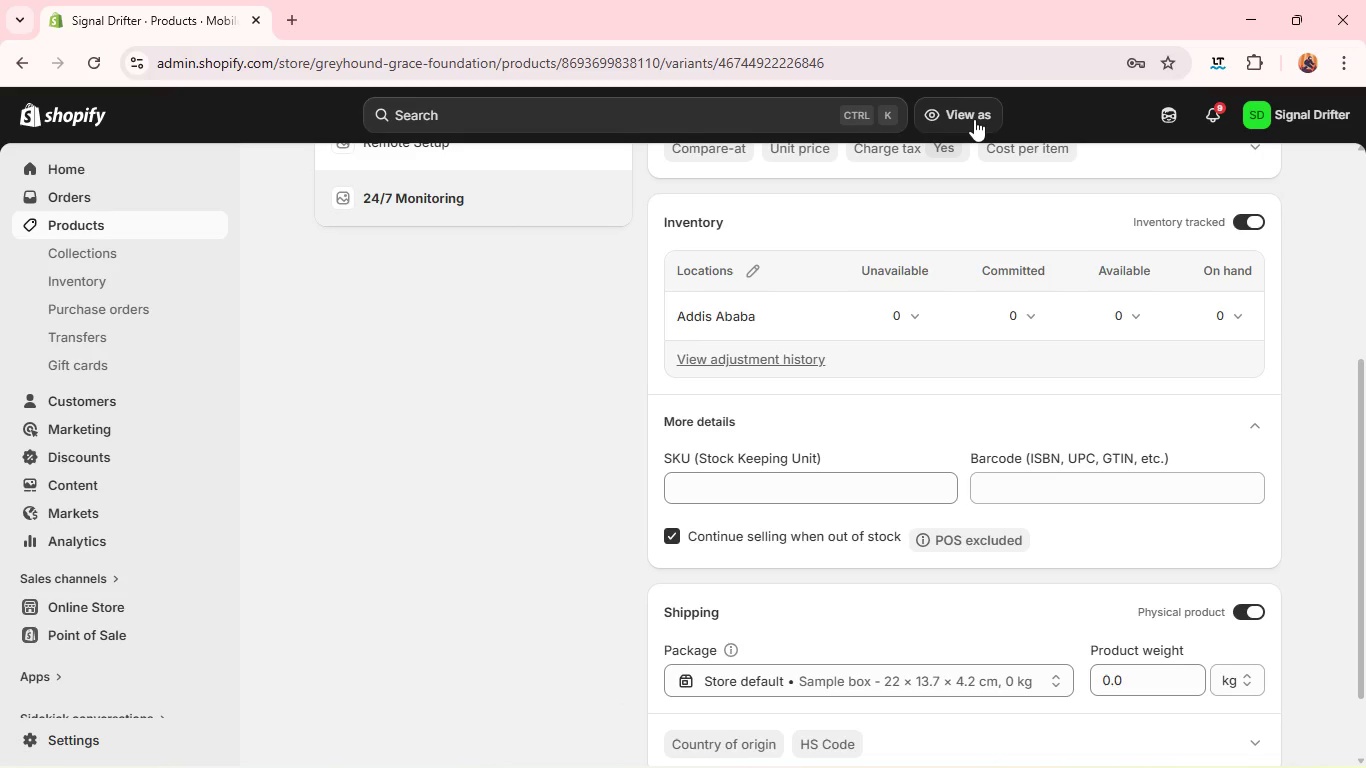 
wait(13.18)
 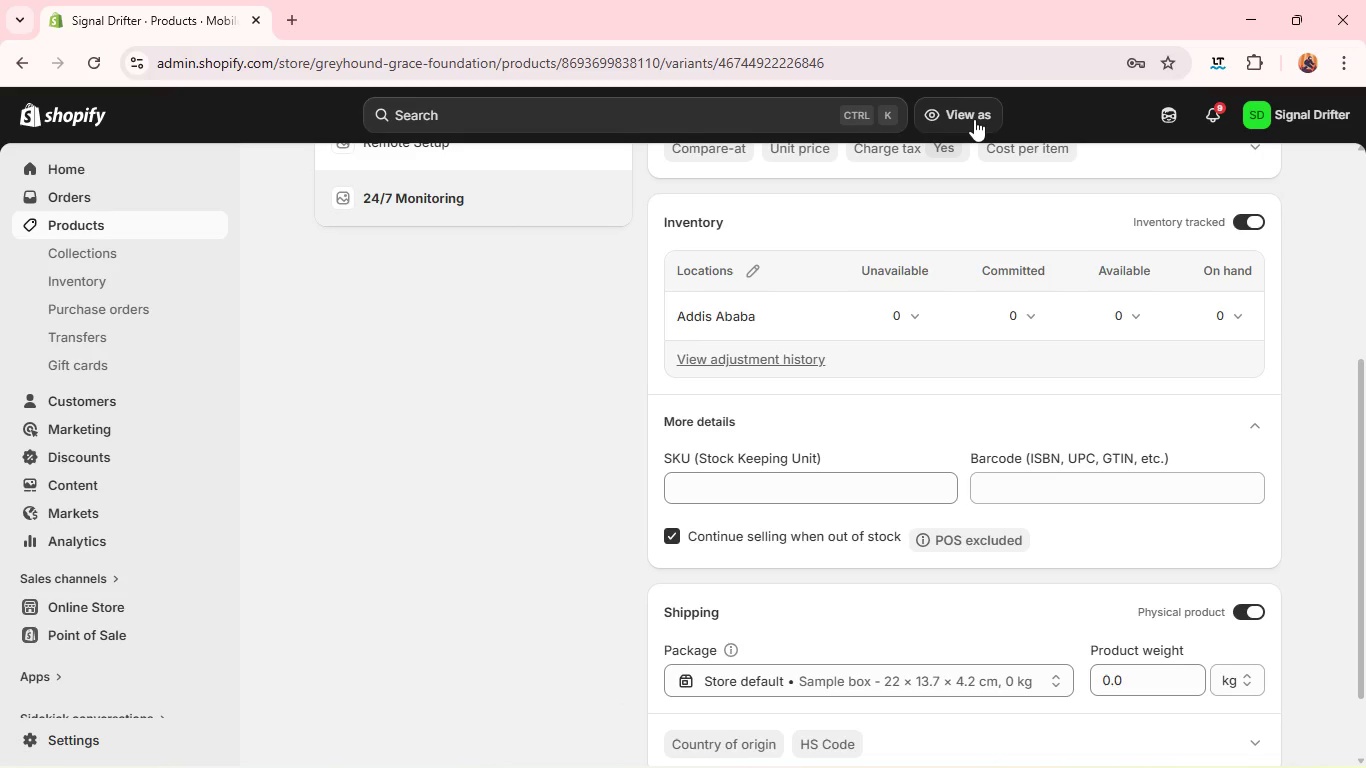 
mouse_move([495, 204])
 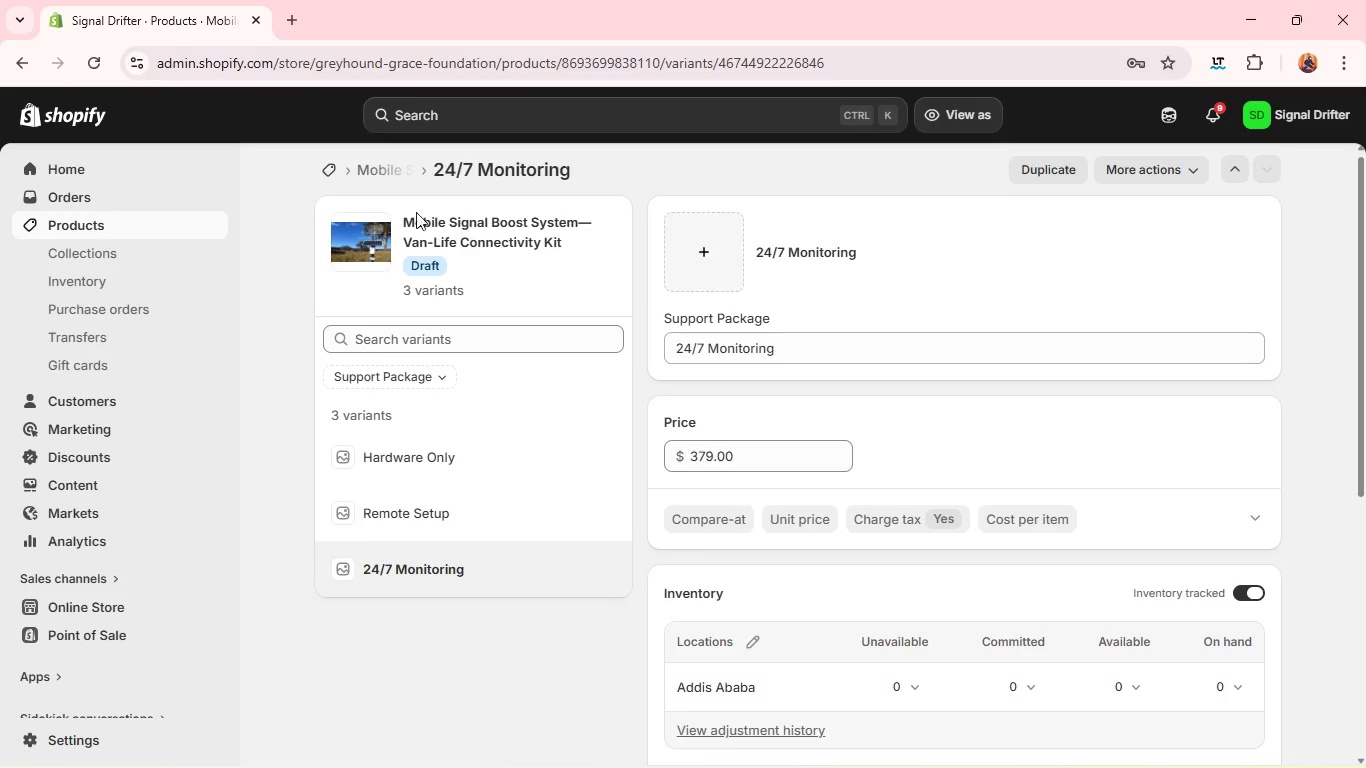 
left_click([391, 168])
 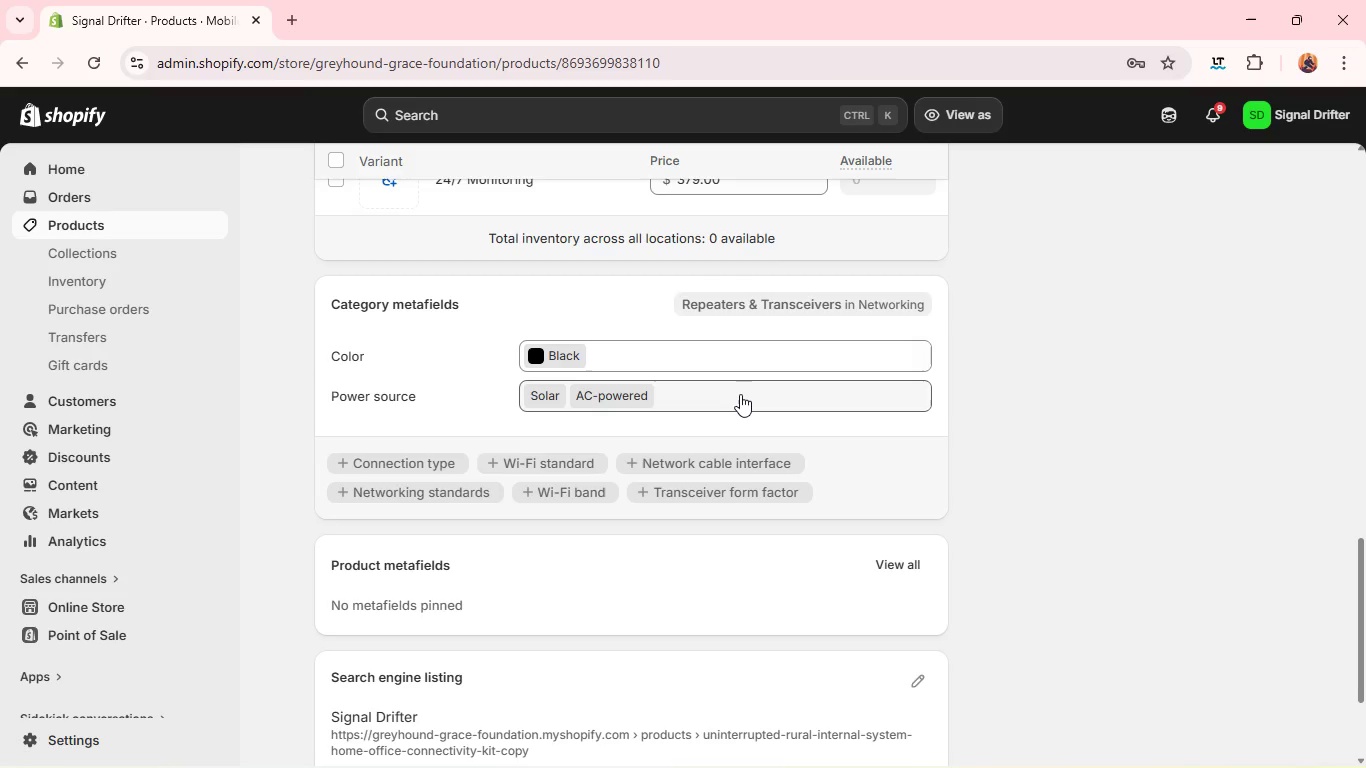 
wait(23.66)
 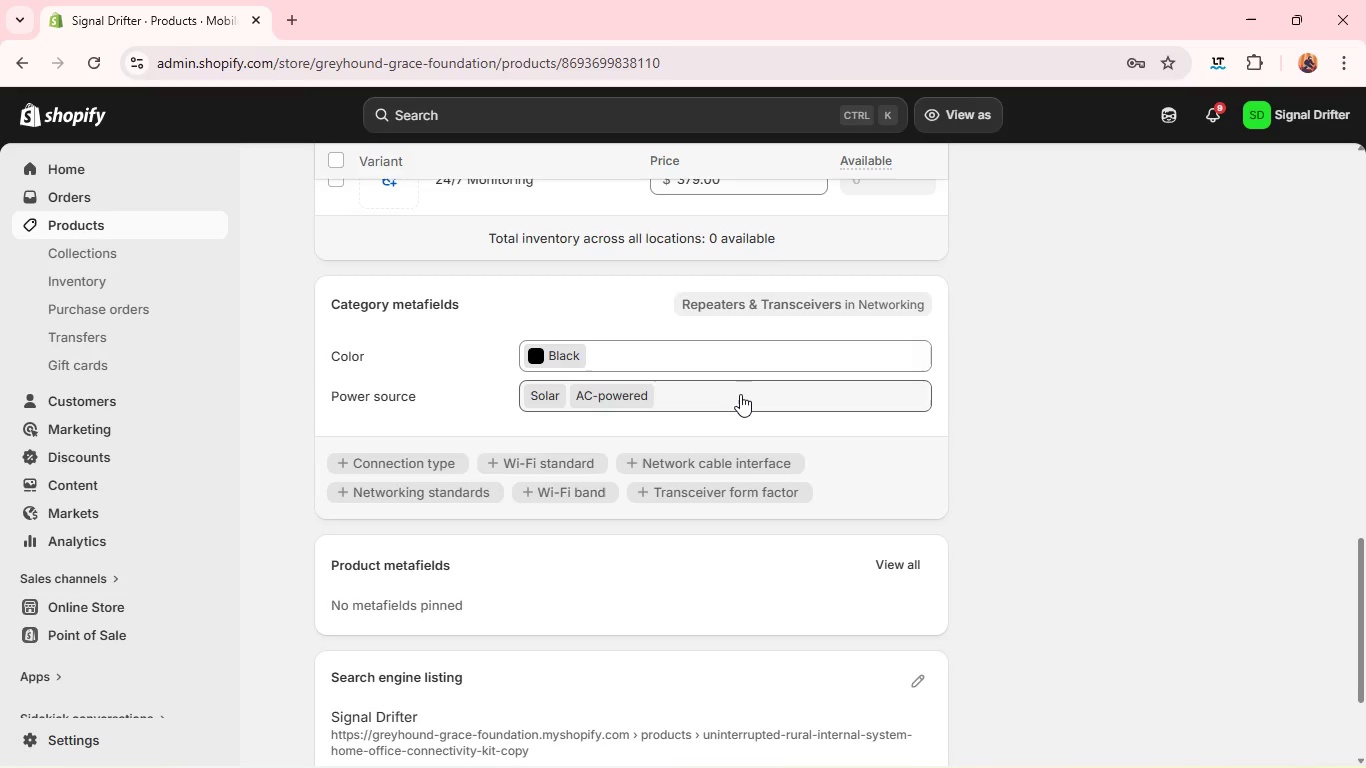 
left_click([916, 491])
 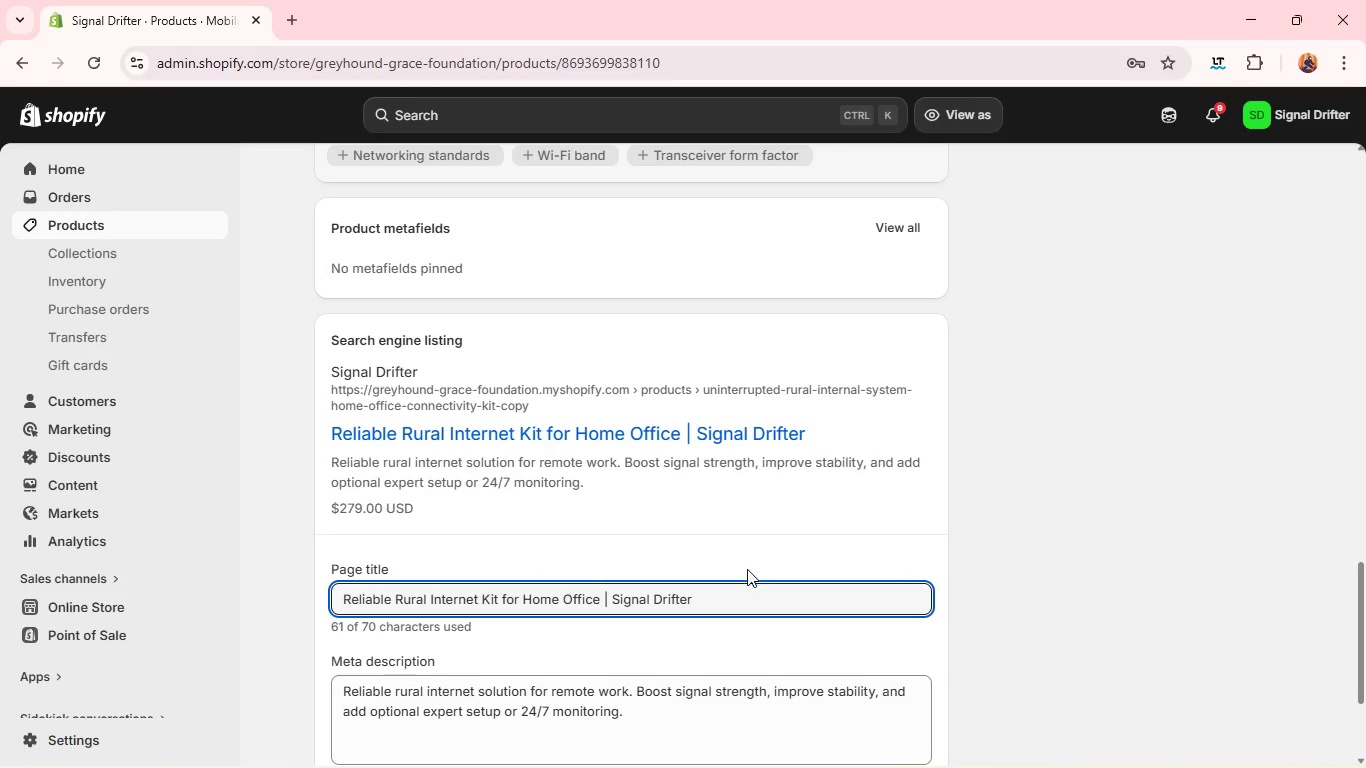 
wait(6.02)
 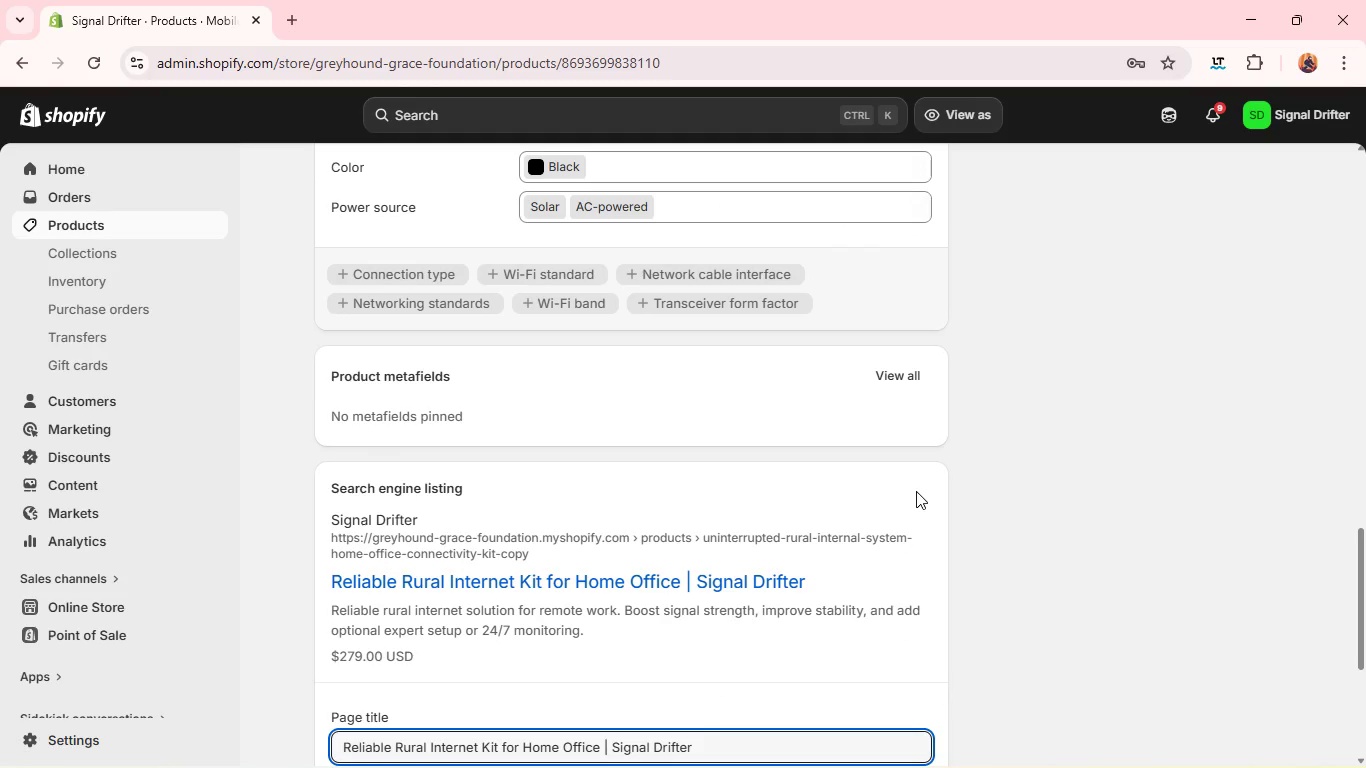 
double_click([737, 587])
 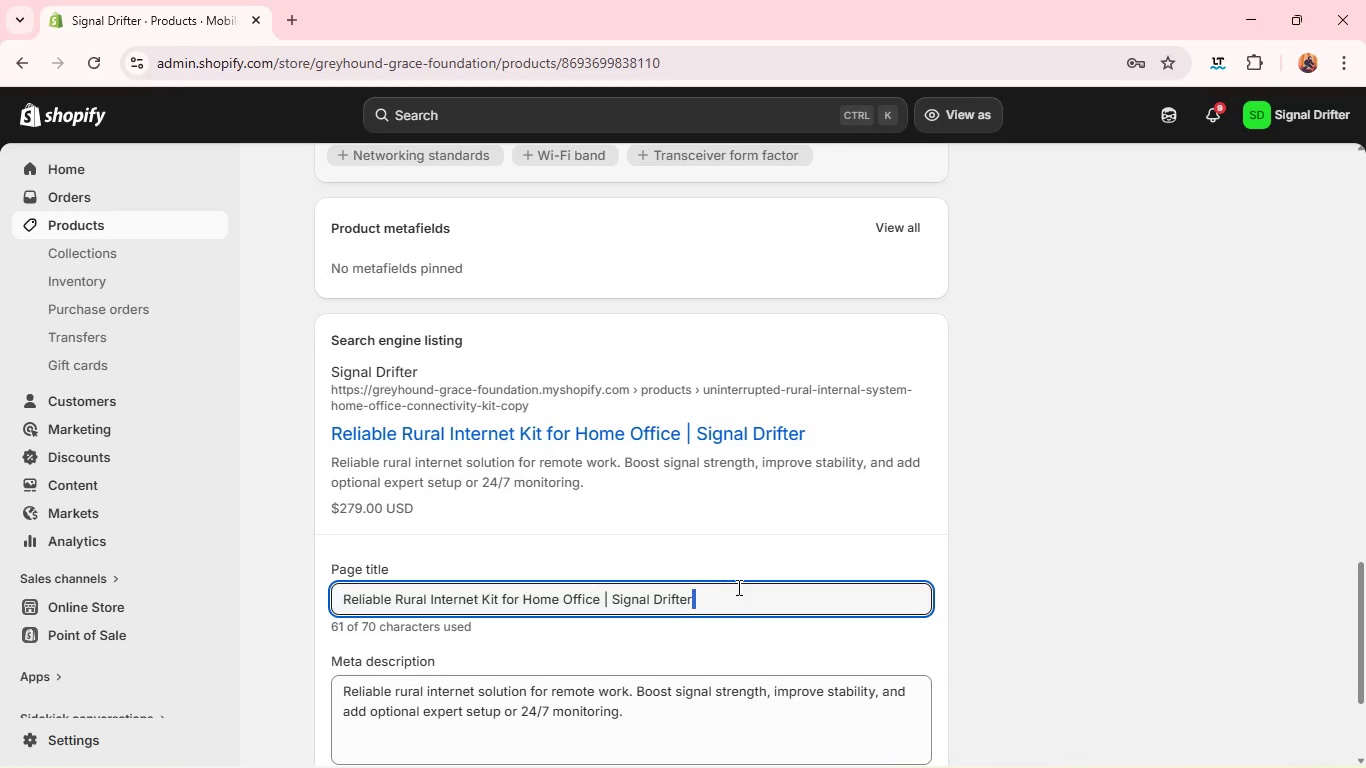 
triple_click([737, 587])
 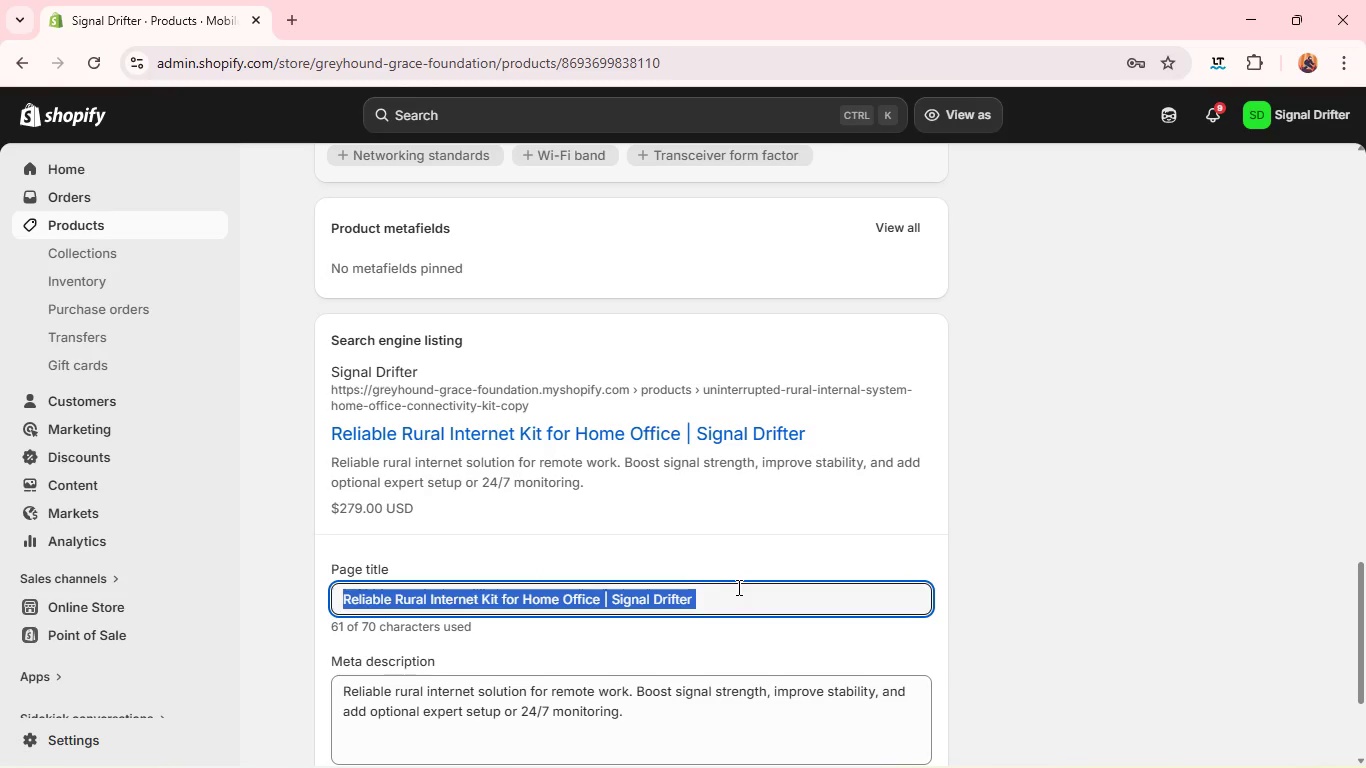 
triple_click([737, 587])
 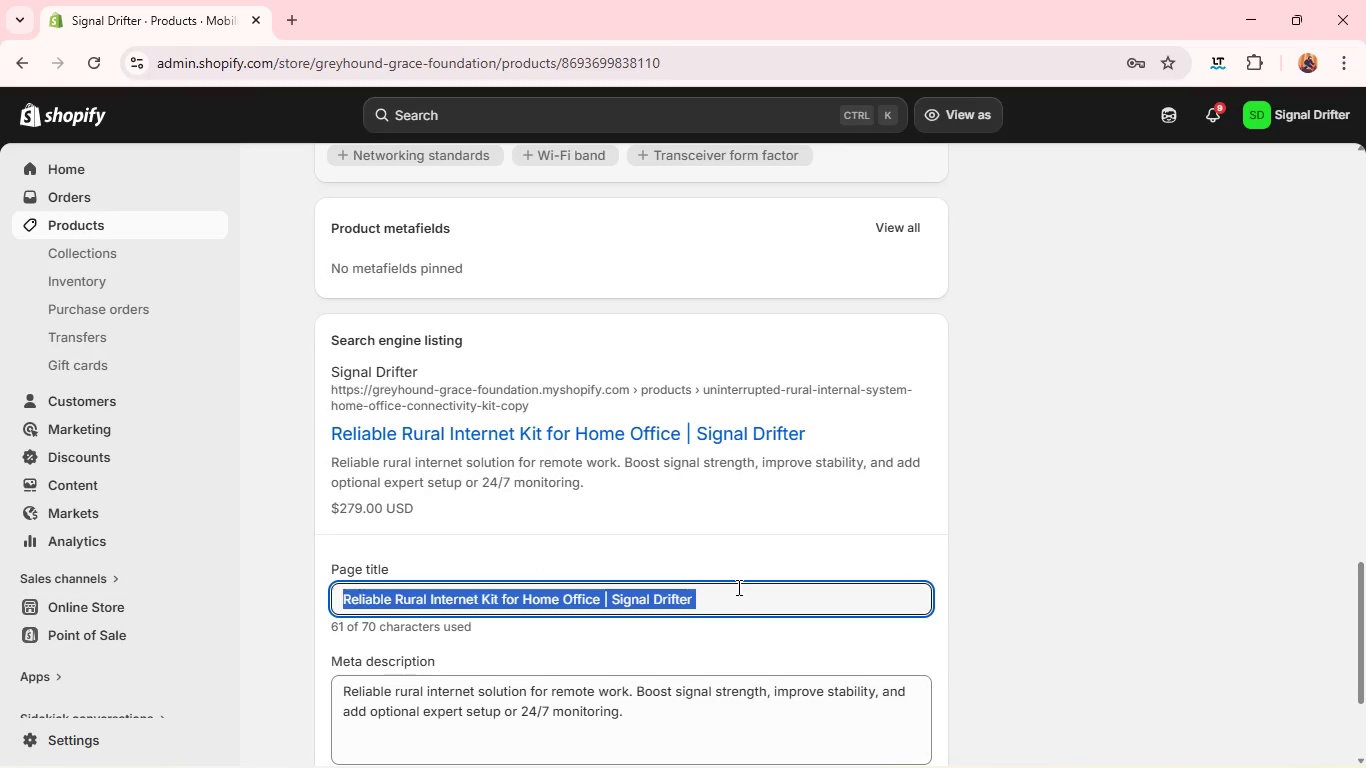 
key(Backspace)
 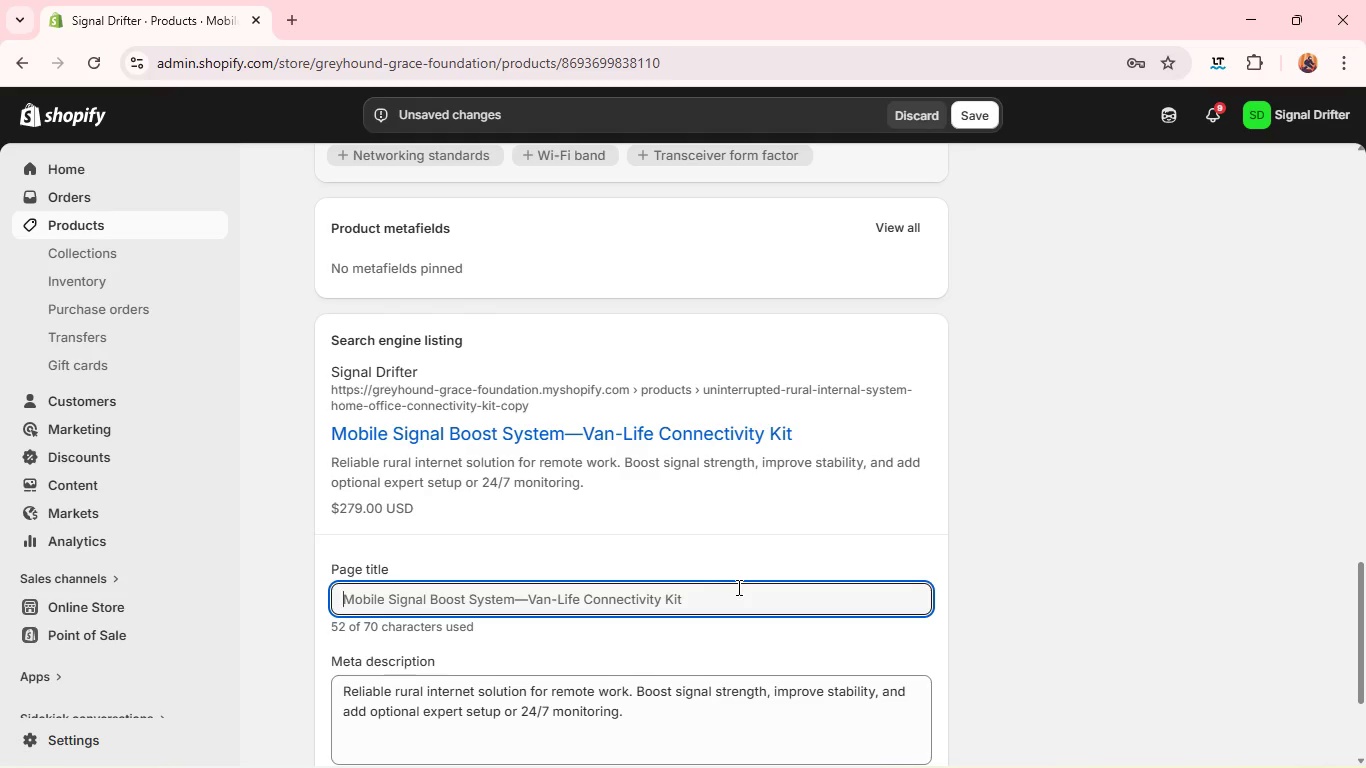 
wait(5.91)
 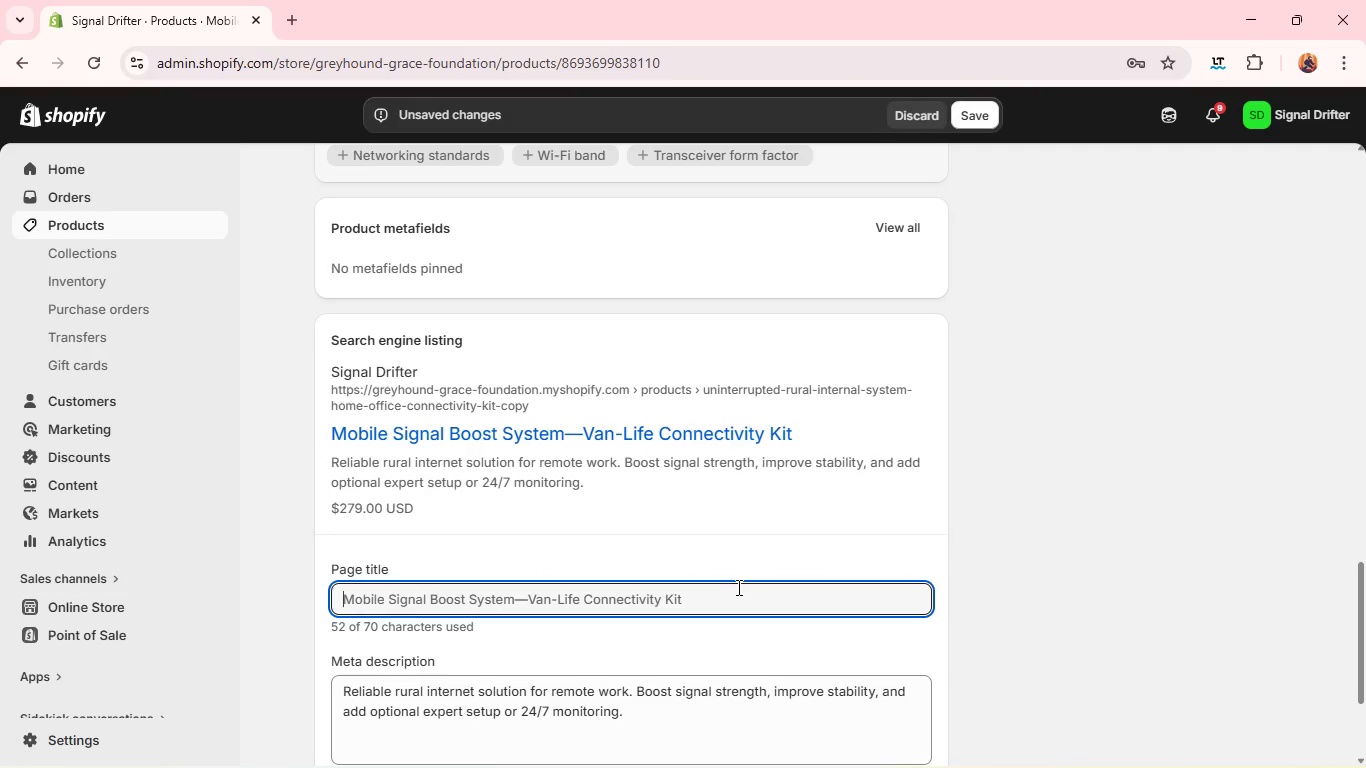 
hold_key(key=ShiftLeft, duration=0.33)
 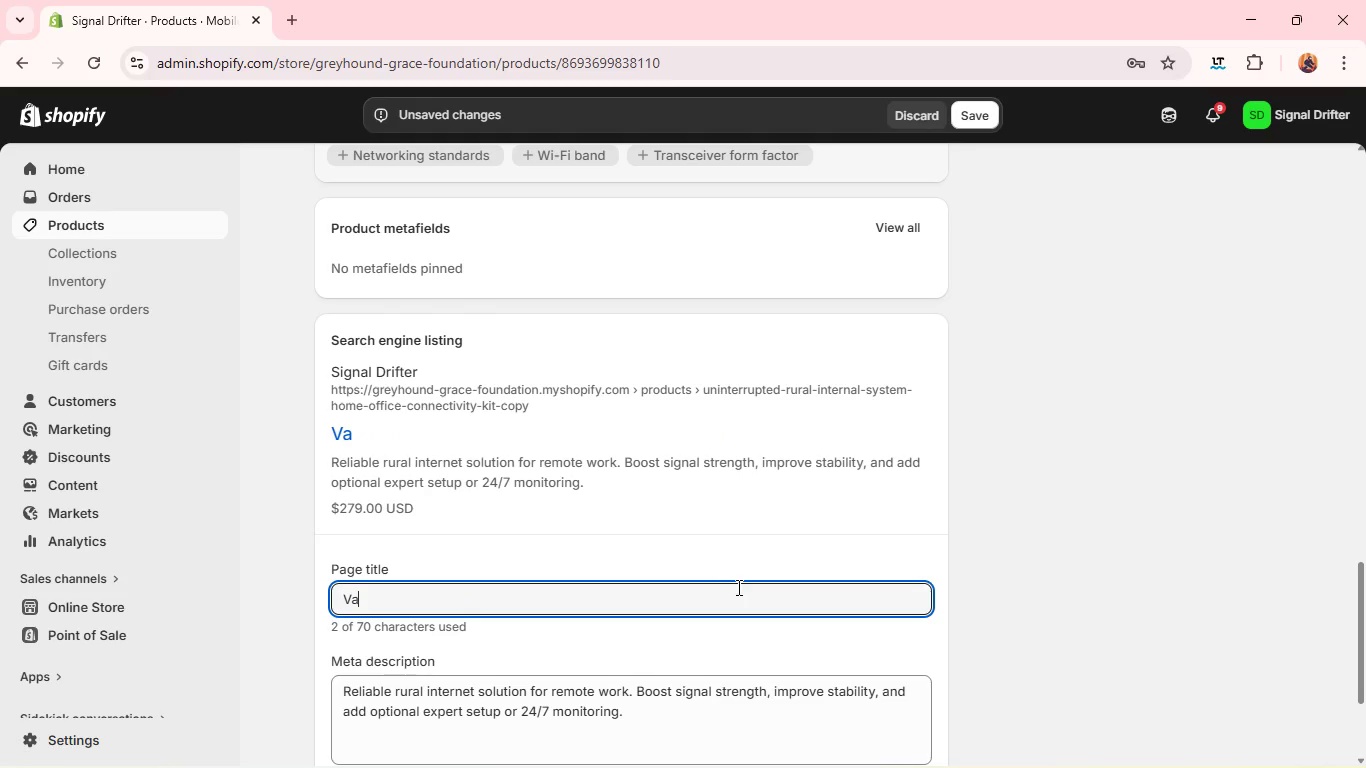 
type(van life internet )
 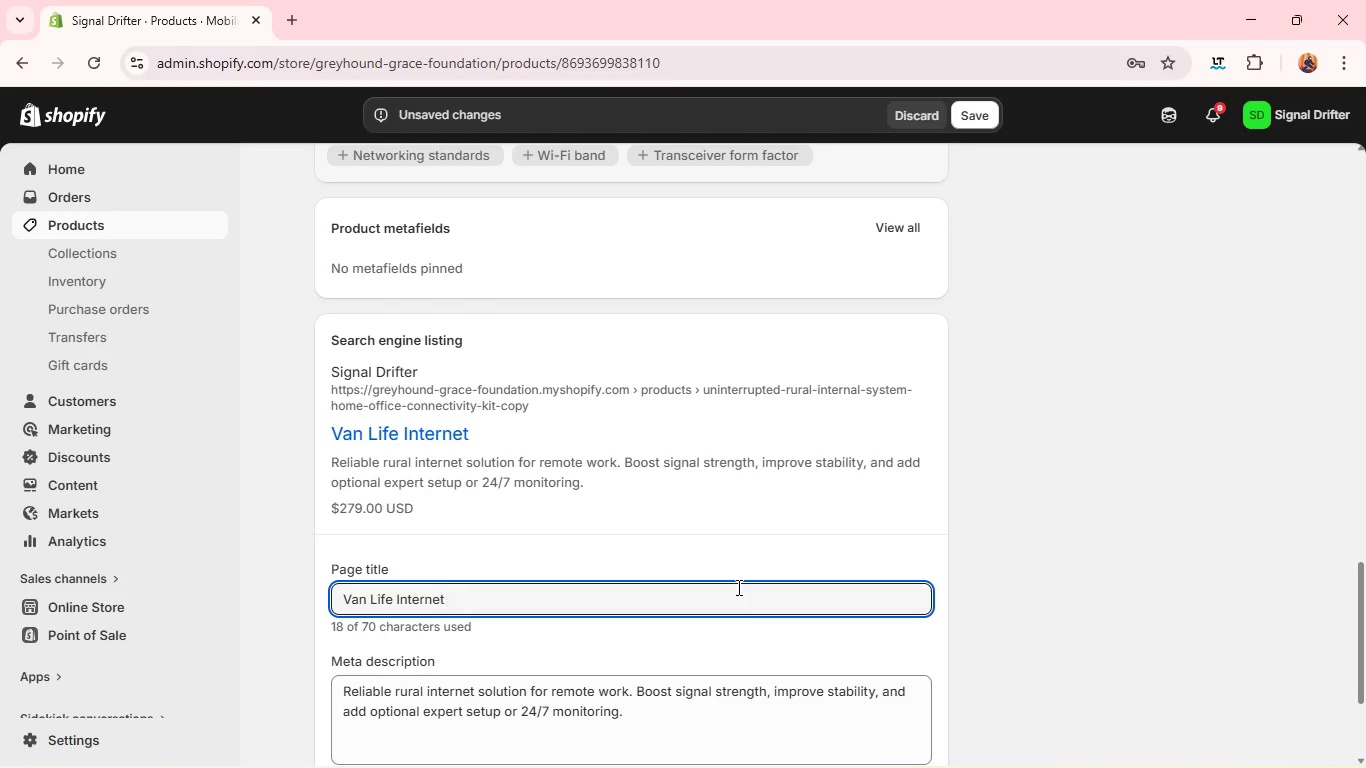 
wait(6.69)
 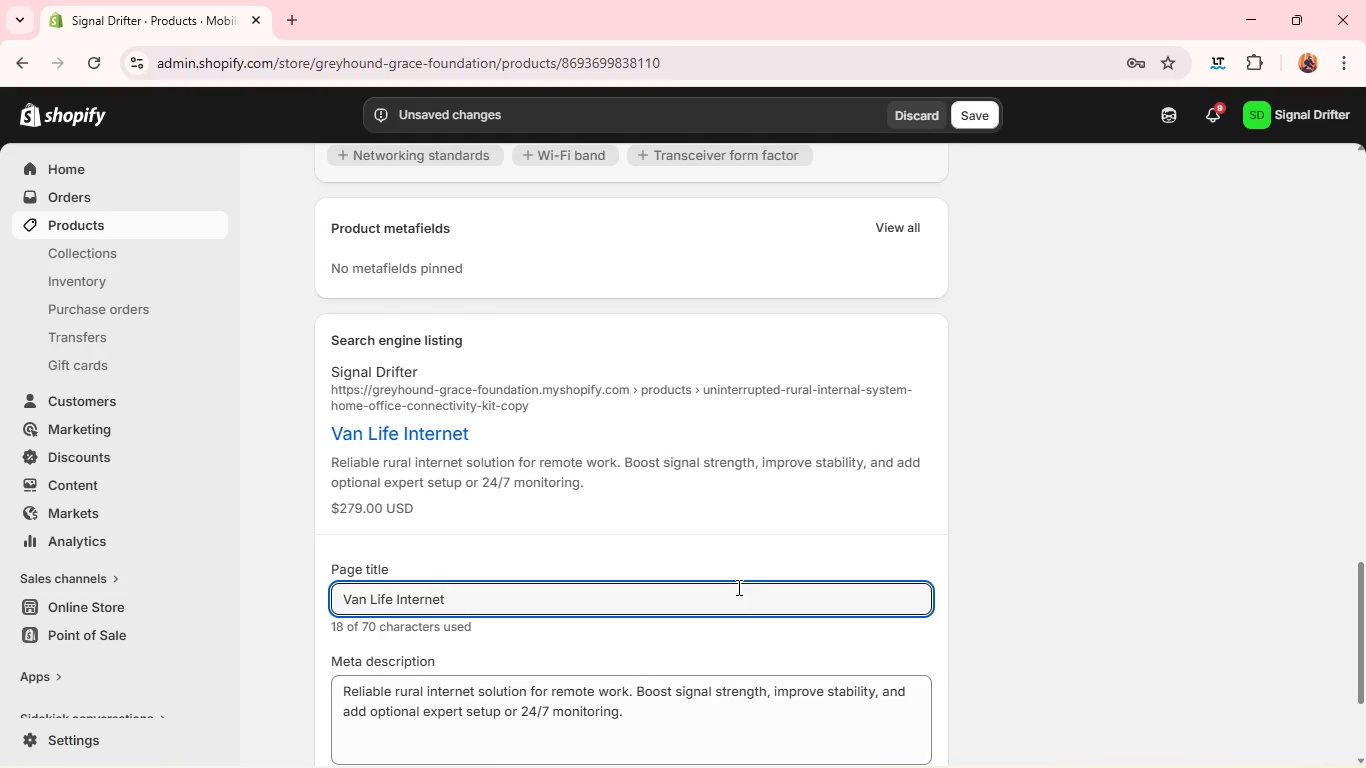 
type(sOLution 7 Signal Booster kit | D)
key(Backspace)
type(Signal Drifter )
 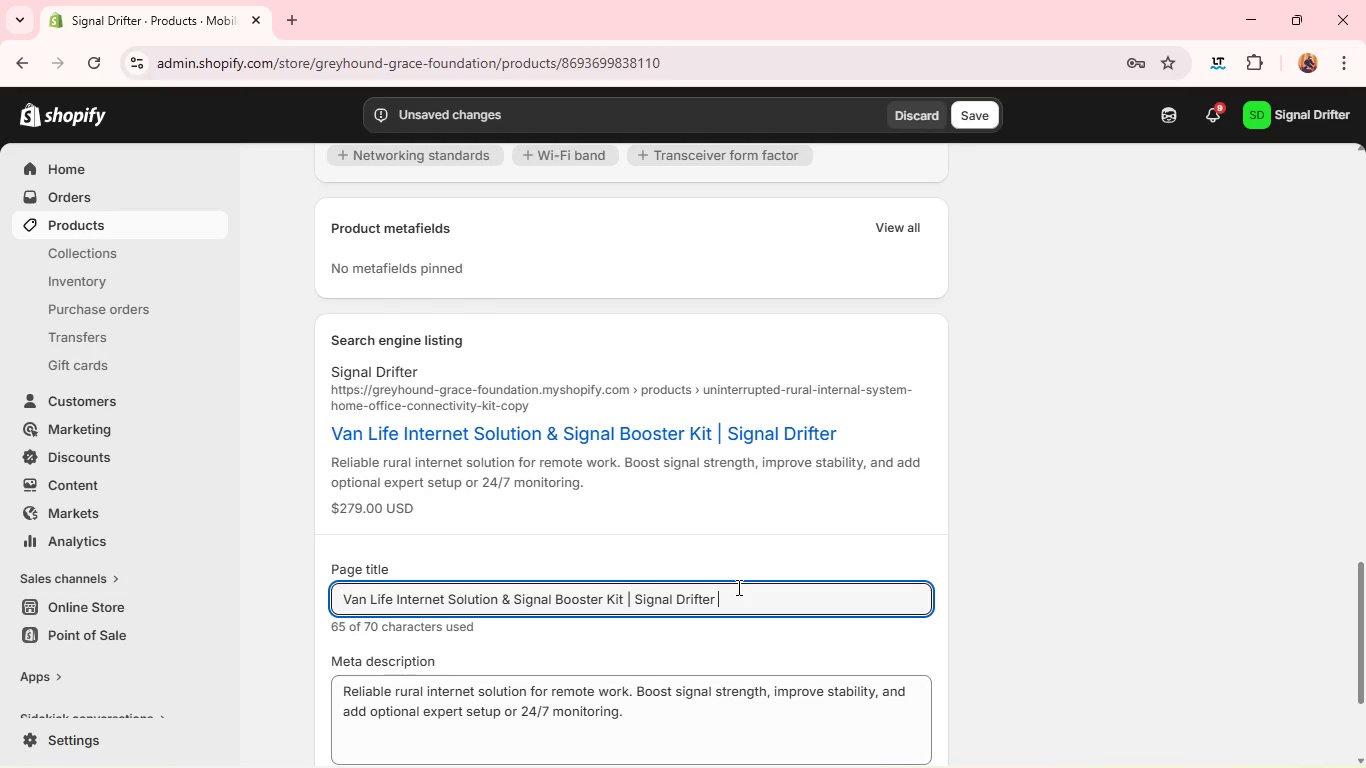 
wait(6.03)
 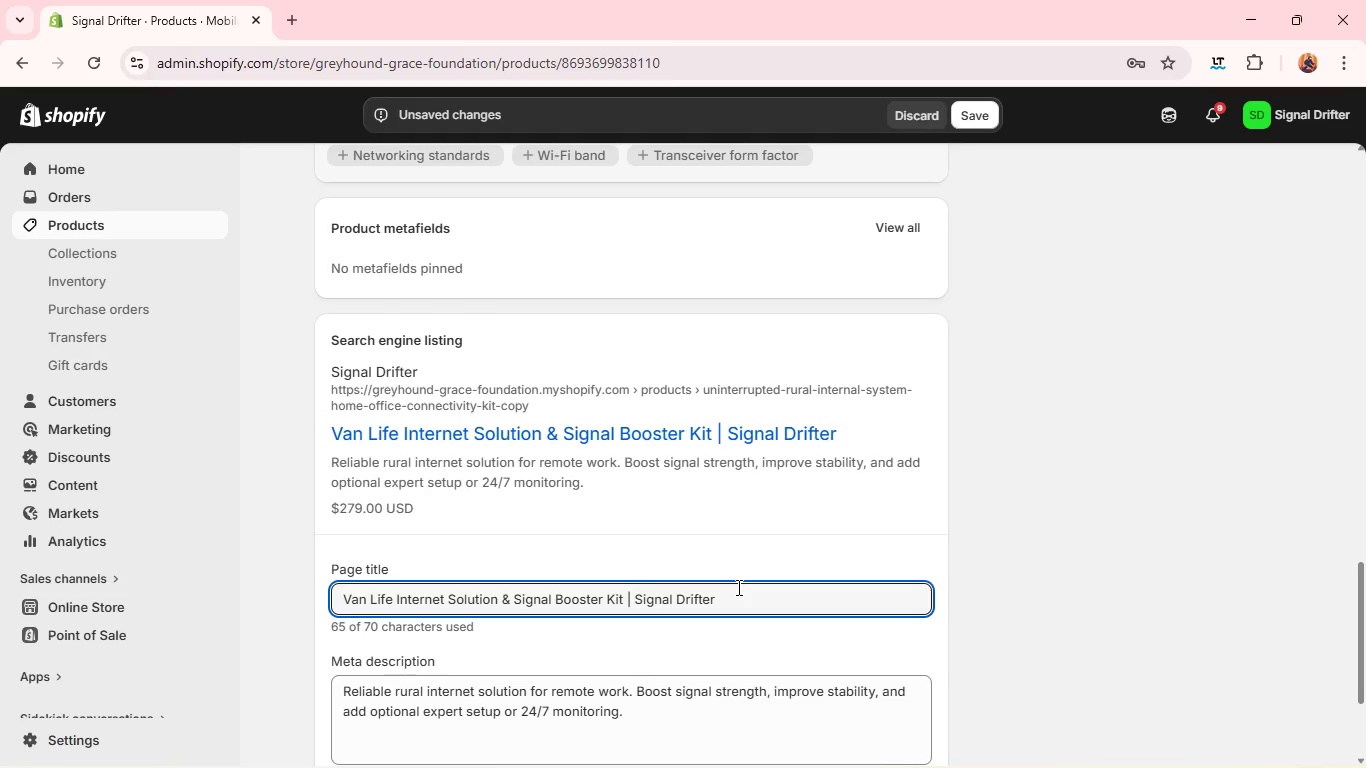 
hold_key(key=ControlLeft, duration=1.27)
 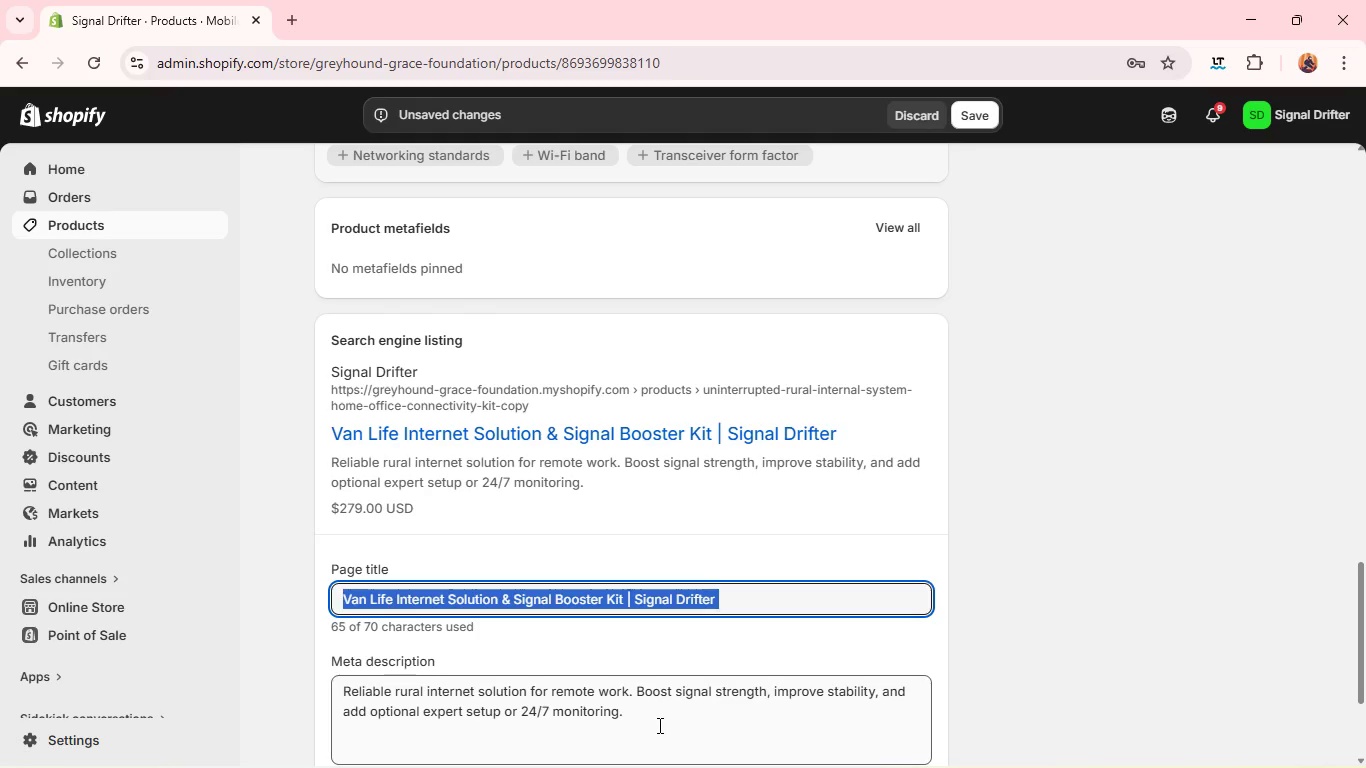 
type(ac)
 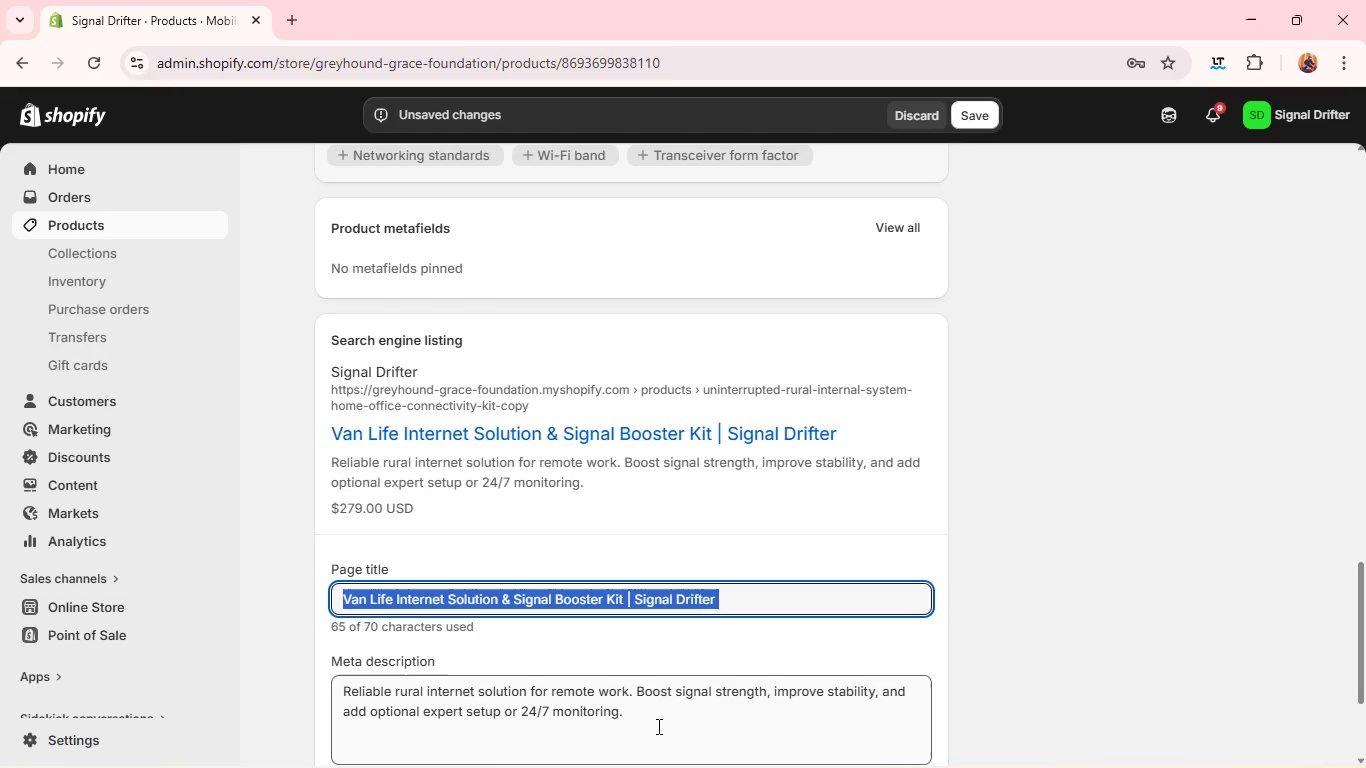 
left_click([657, 726])
 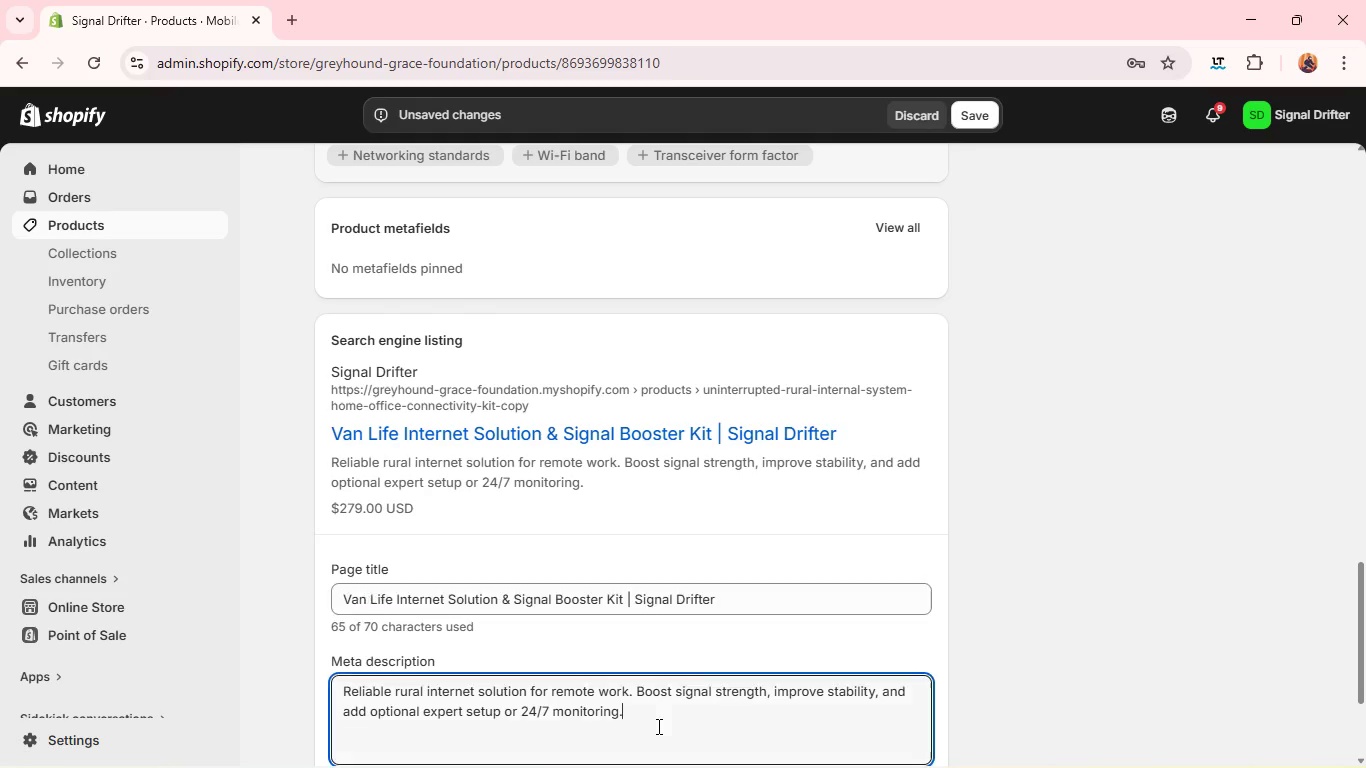 
key(A)
 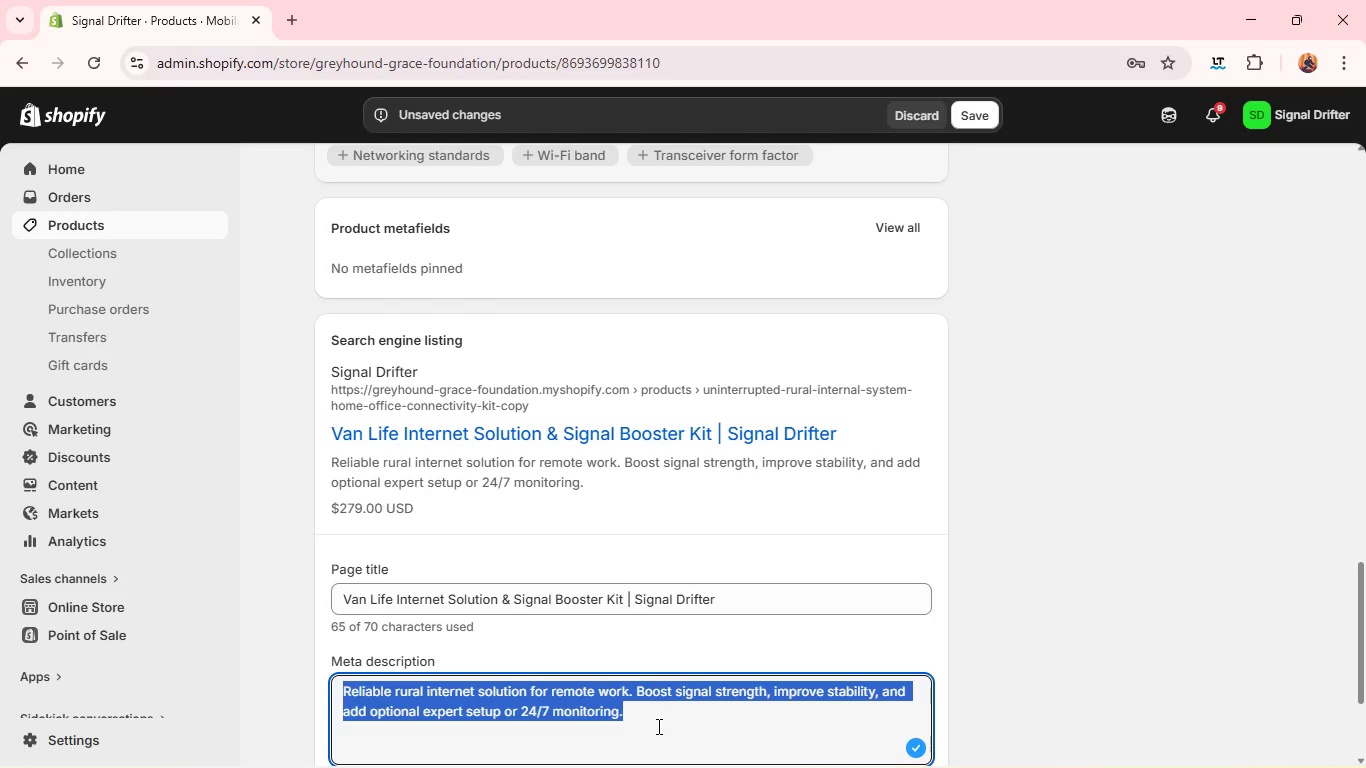 
key(Control+V)
 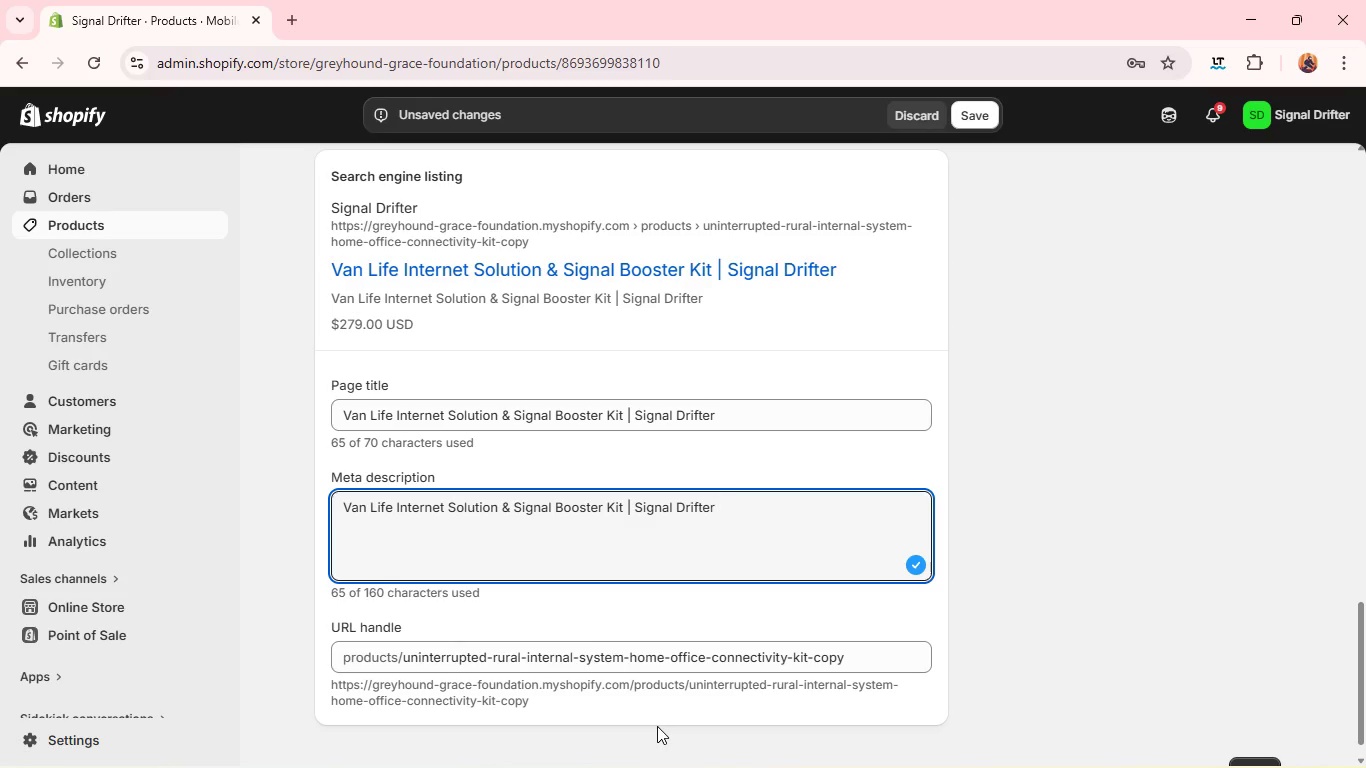 
wait(20.42)
 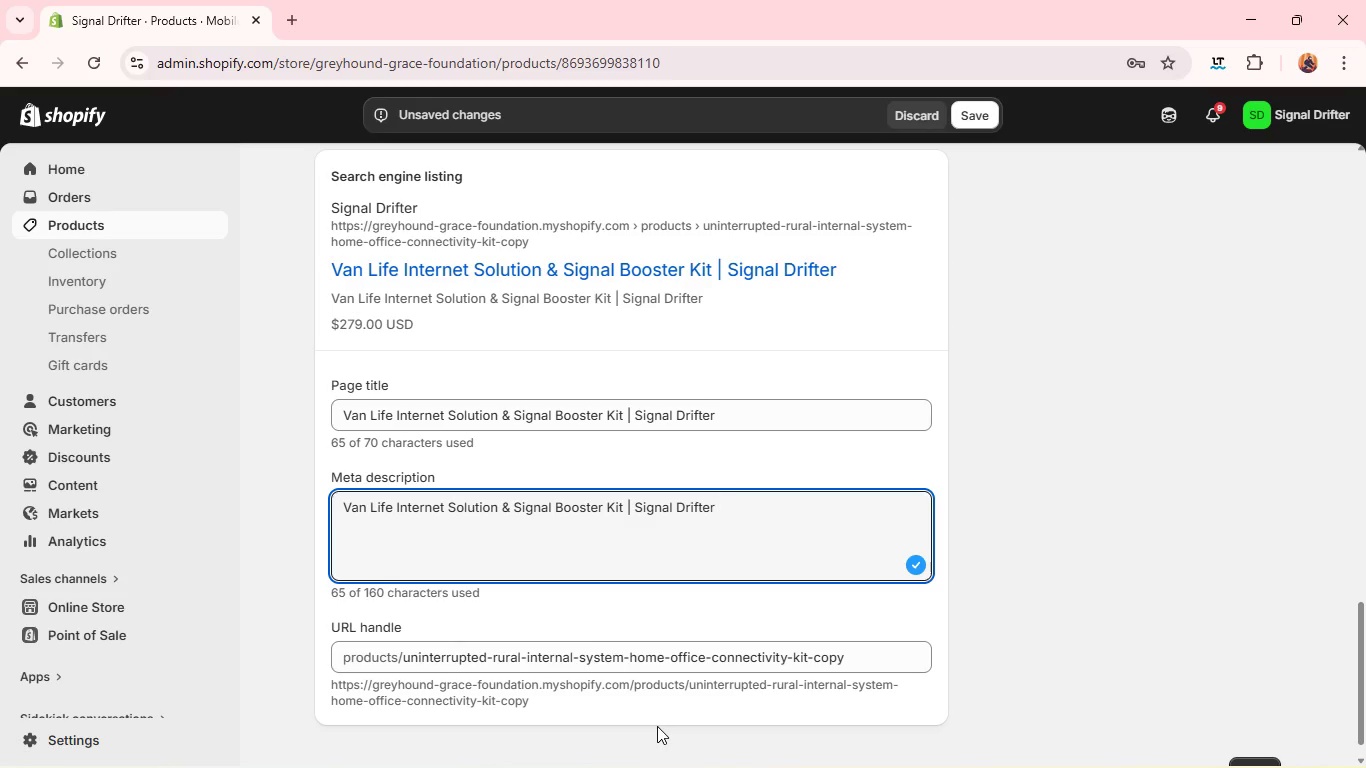 
hold_key(key=ControlLeft, duration=0.88)
 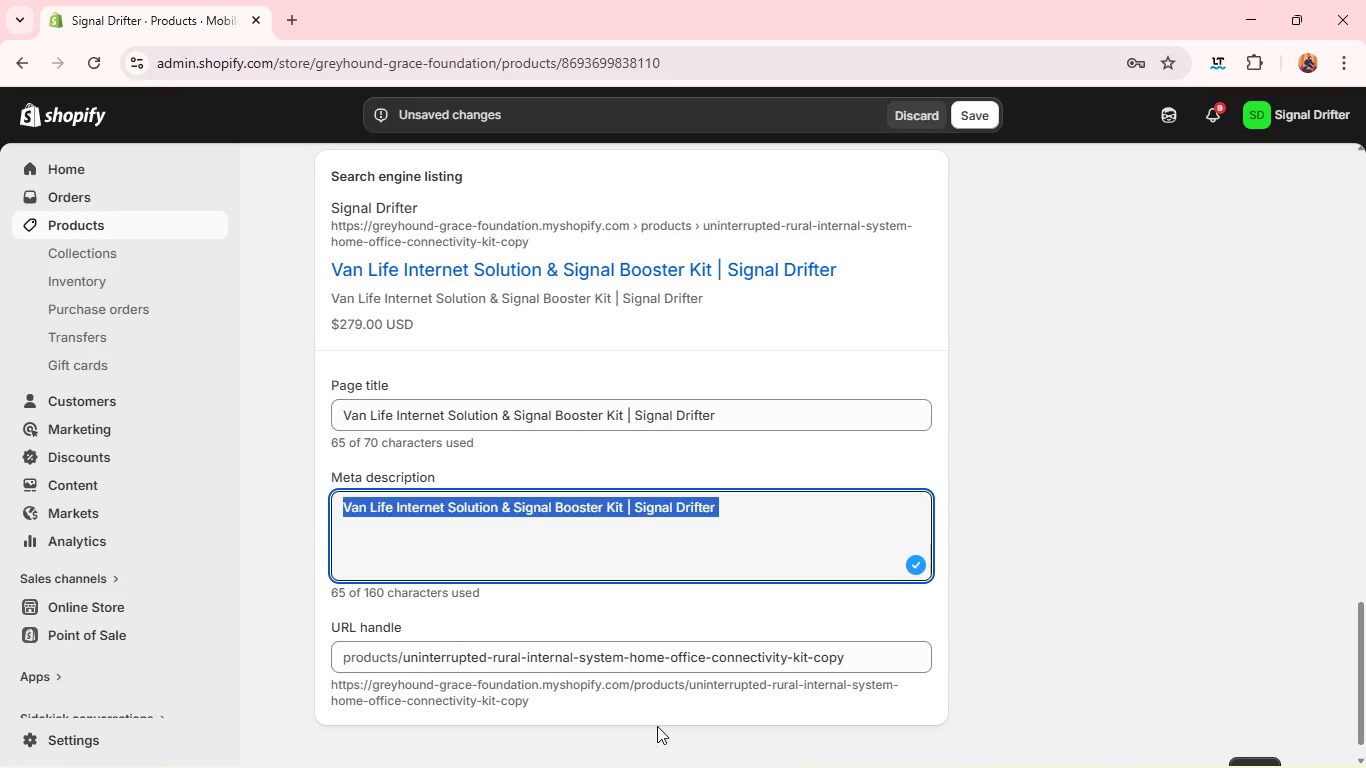 
type(avan-life internet solution for remote work. )
 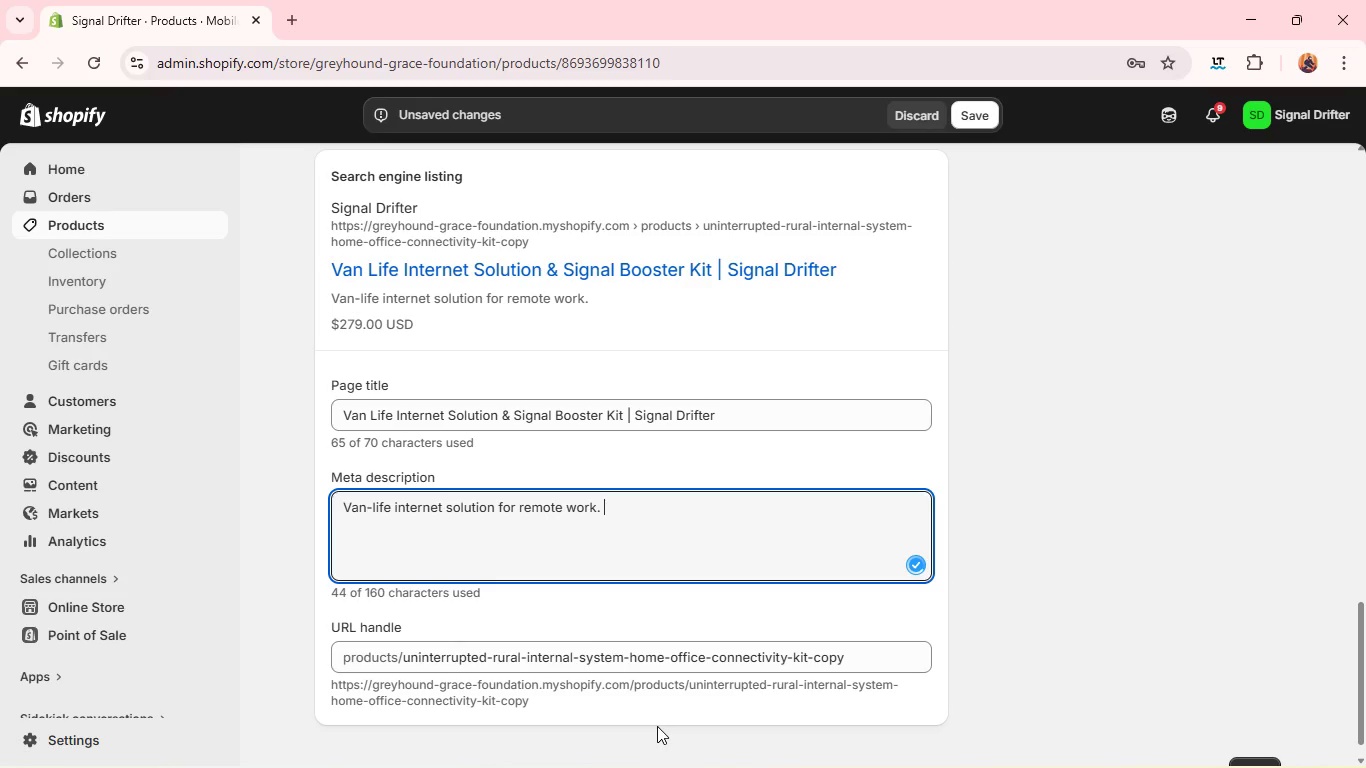 
hold_key(key=ShiftLeft, duration=1.19)
 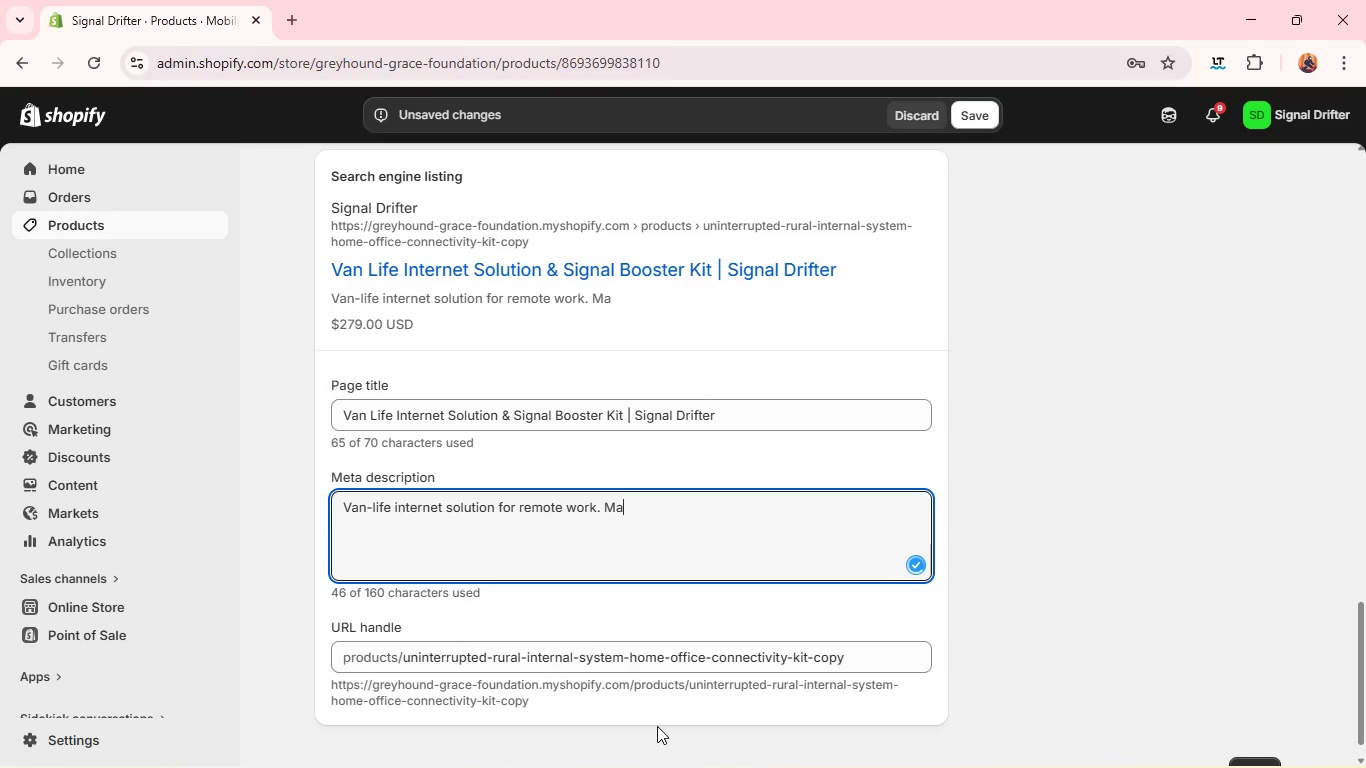 
type(maintain stable connectivity on the move with signal boosting and optional expert support. )
 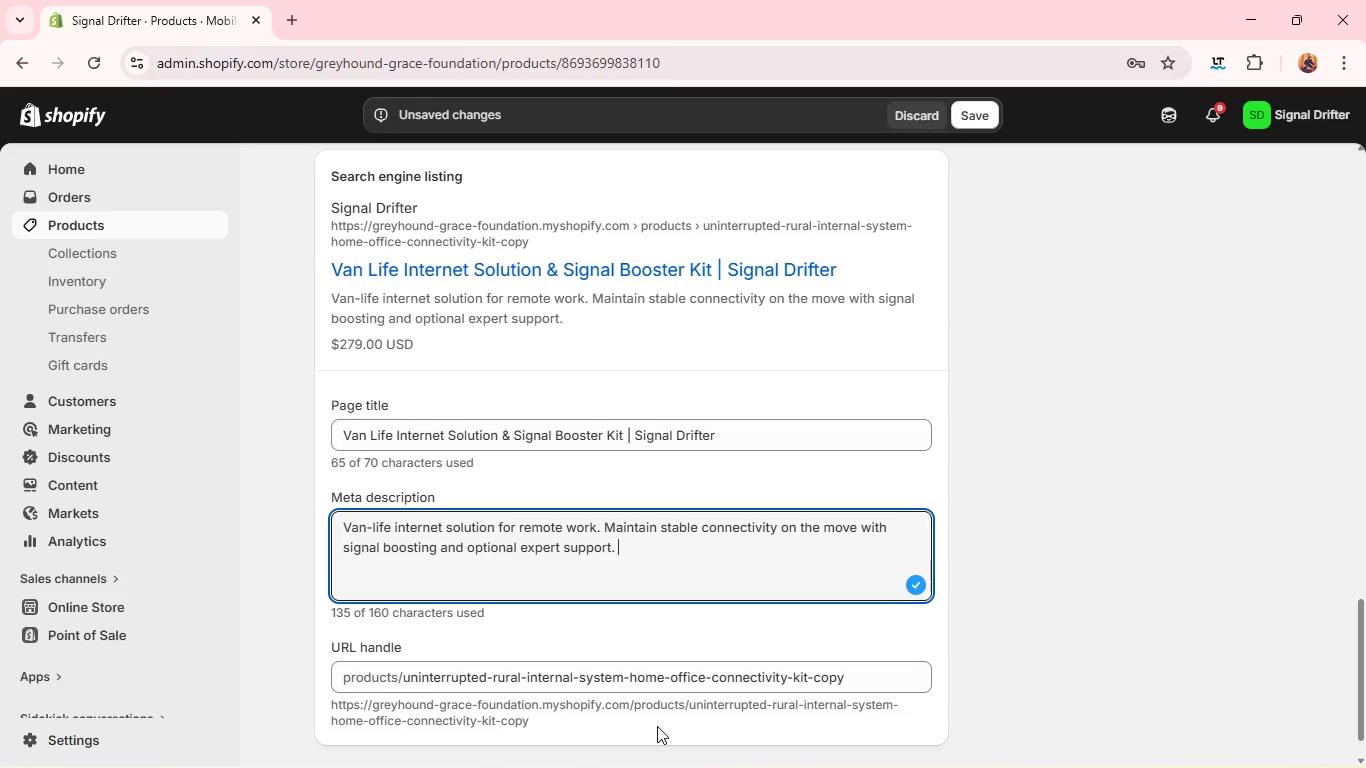 
wait(7.52)
 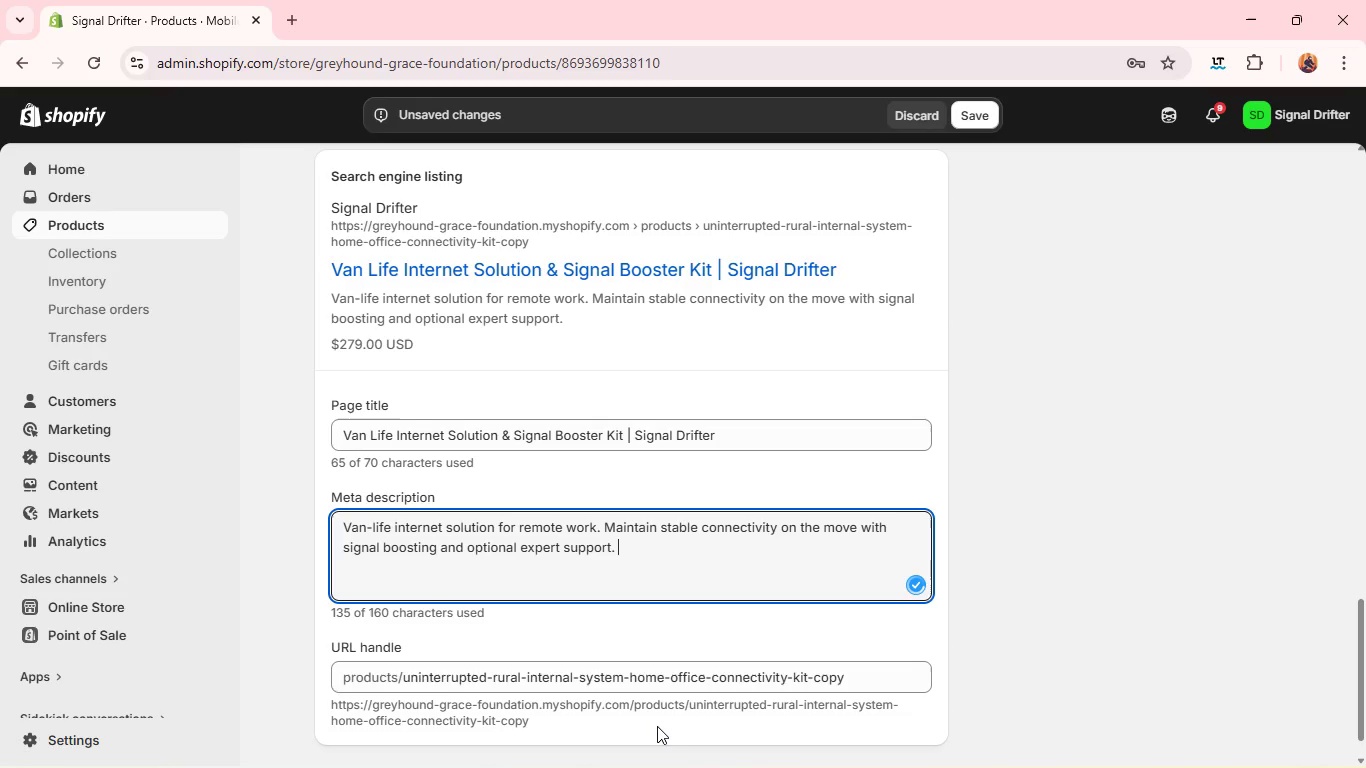 
double_click([607, 682])
 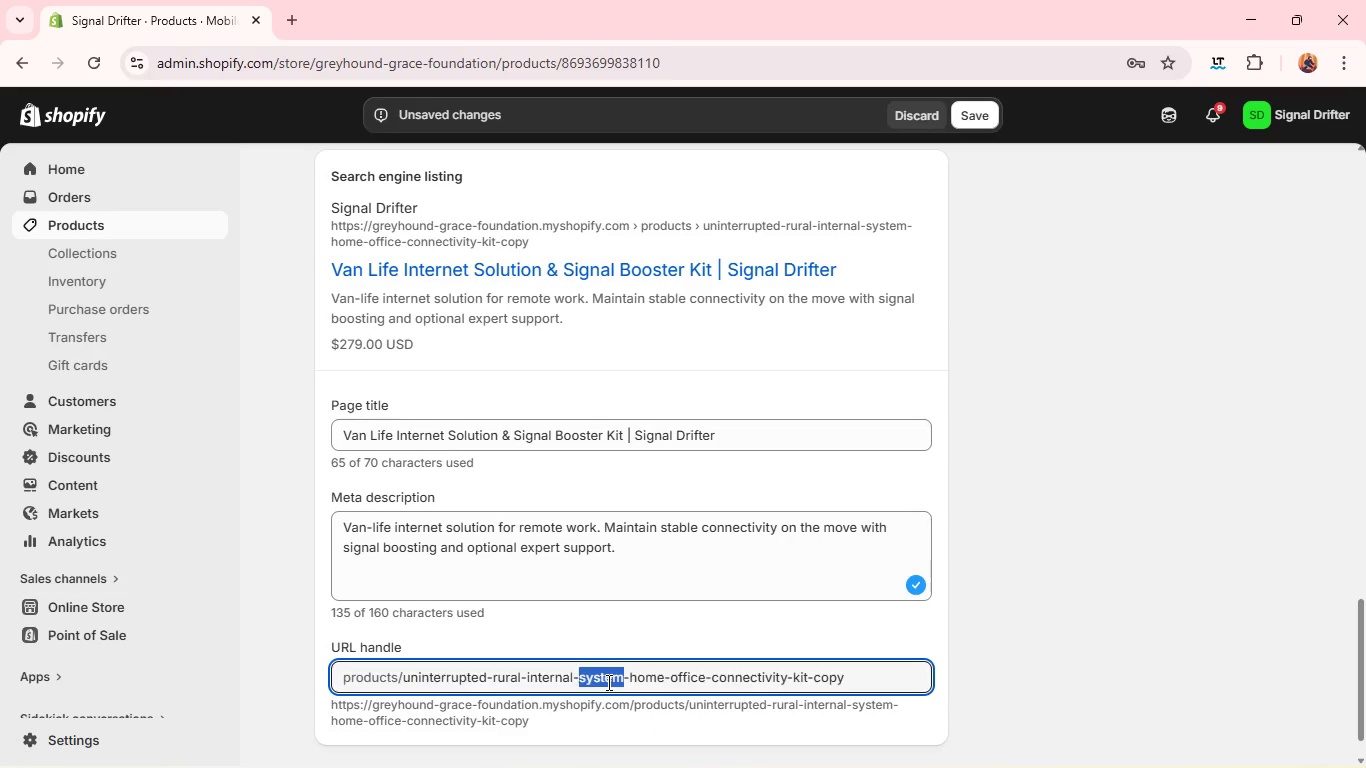 
triple_click([607, 682])
 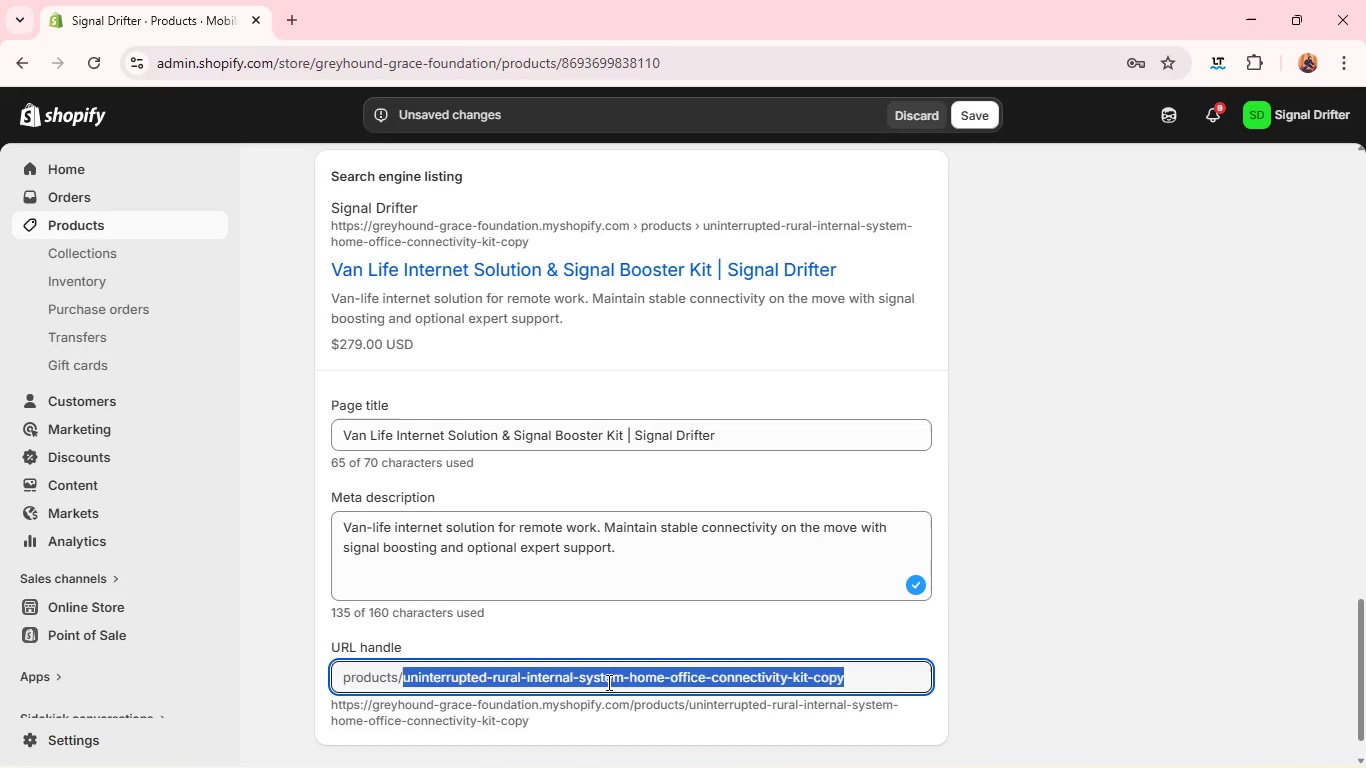 
key(Backspace)
 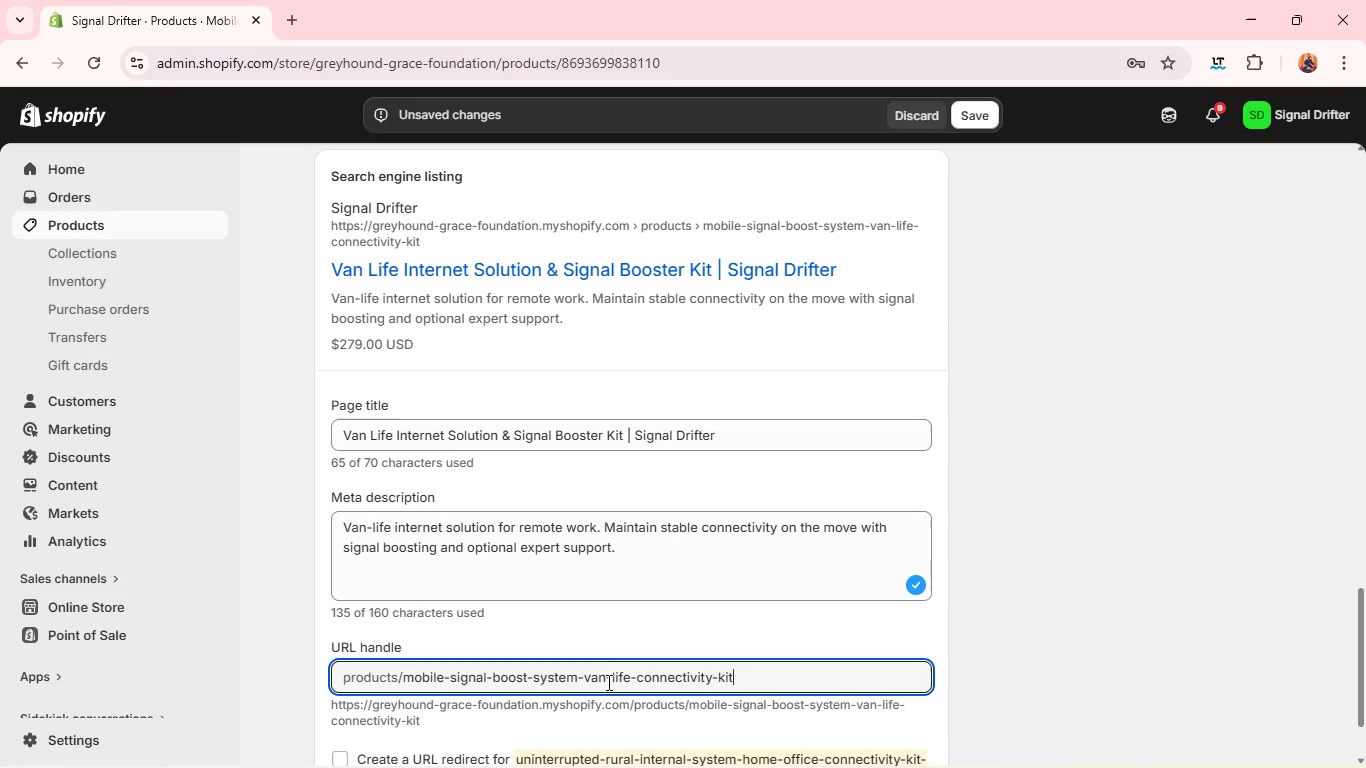 
double_click([607, 682])
 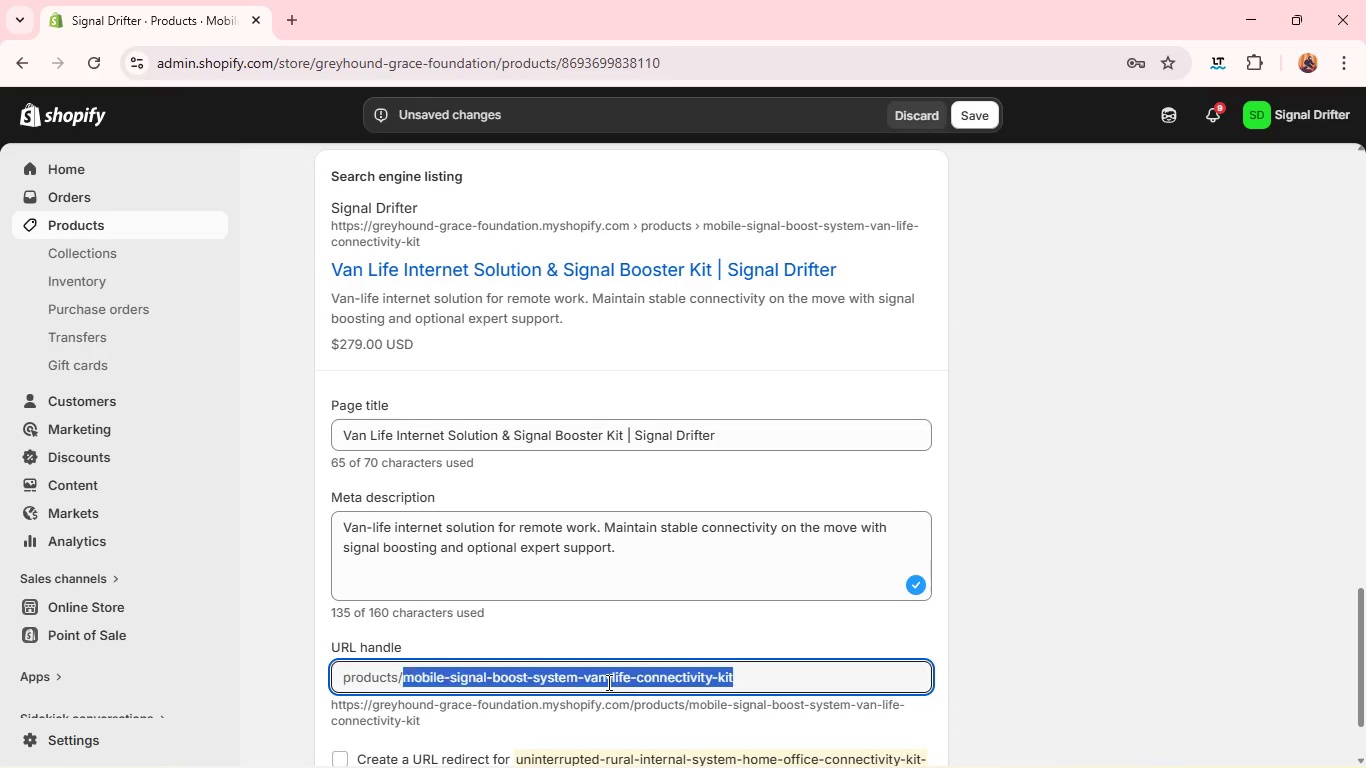 
triple_click([607, 682])
 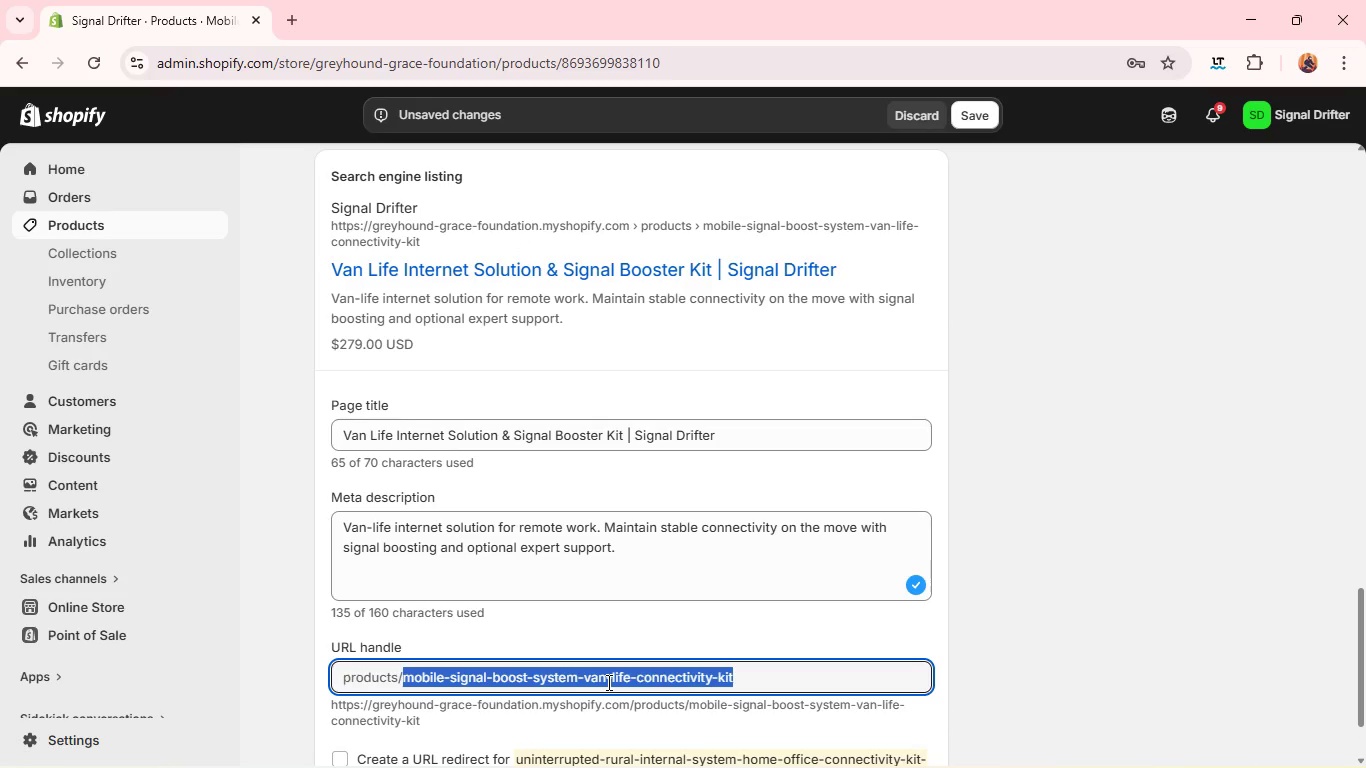 
triple_click([607, 682])
 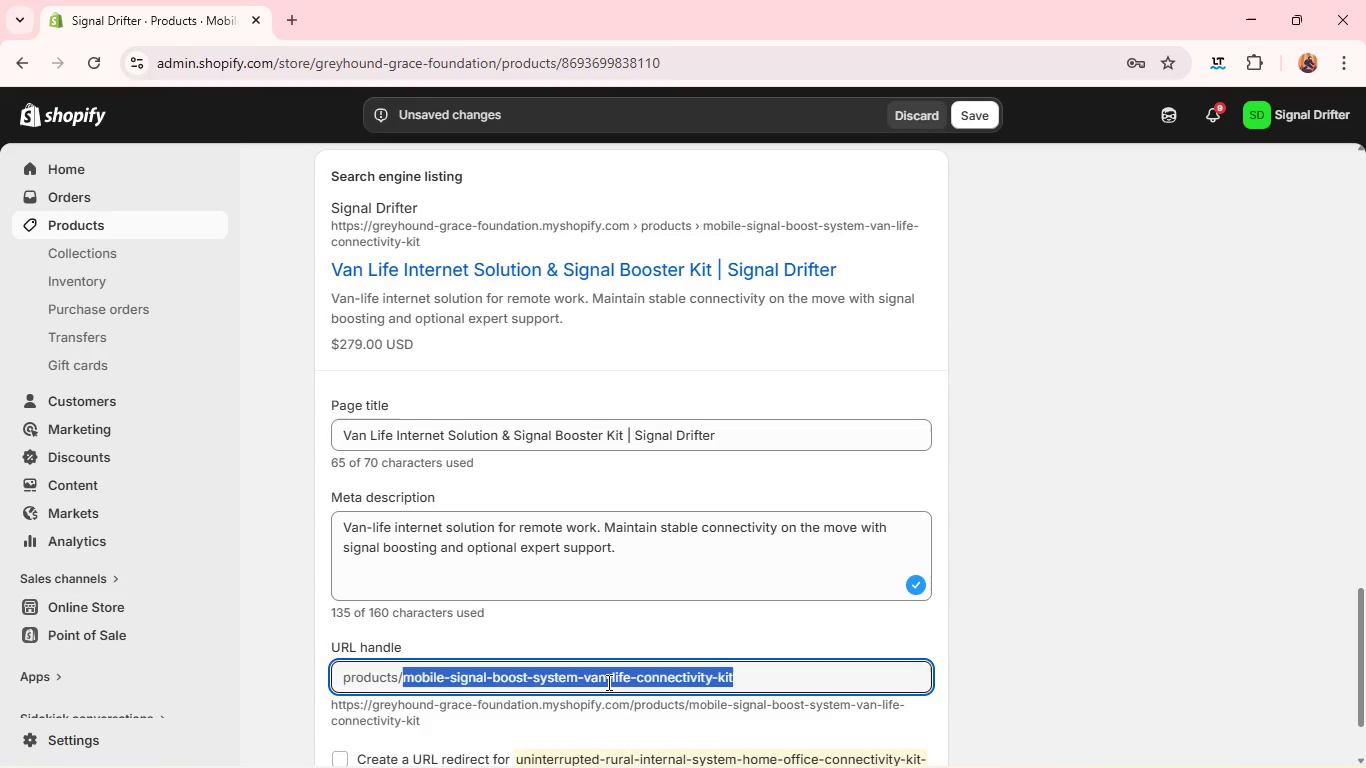 
type(van-life-signal-booster-kit)
 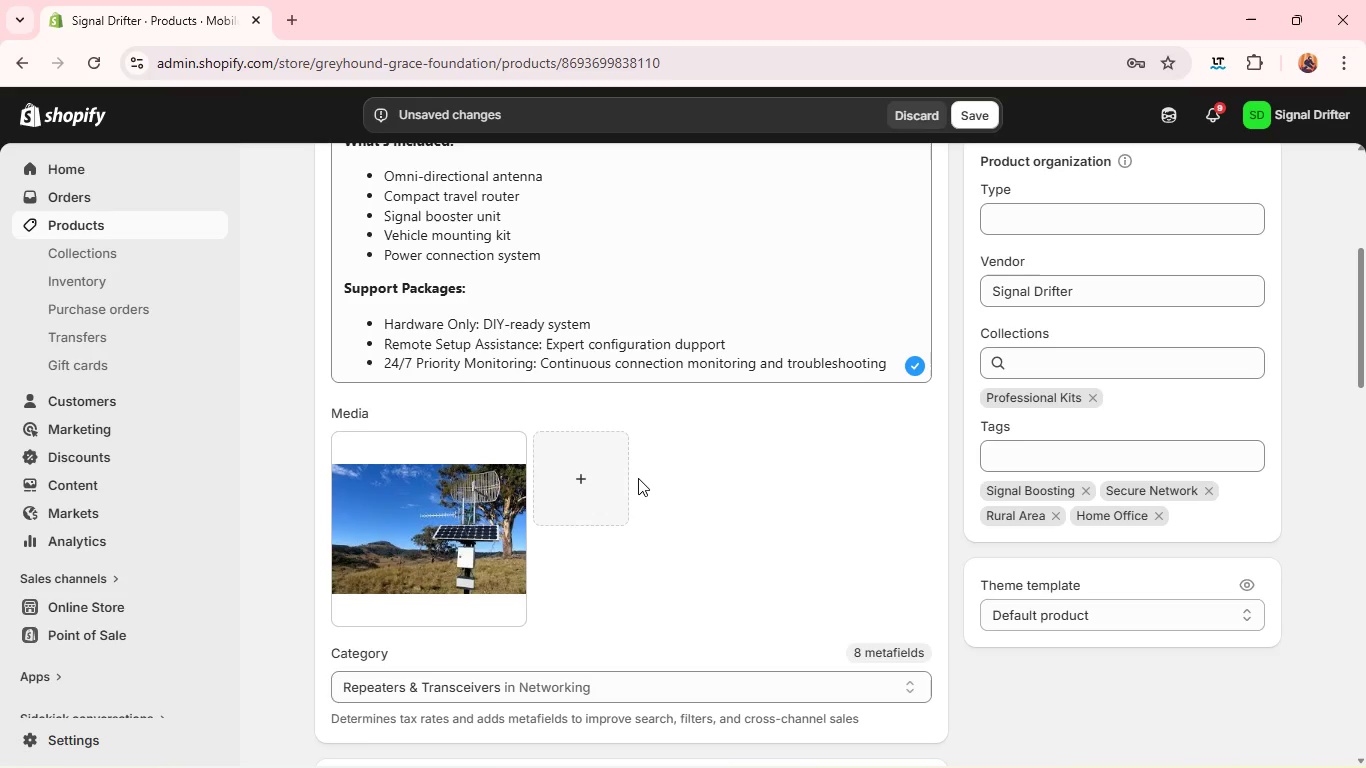 
wait(37.7)
 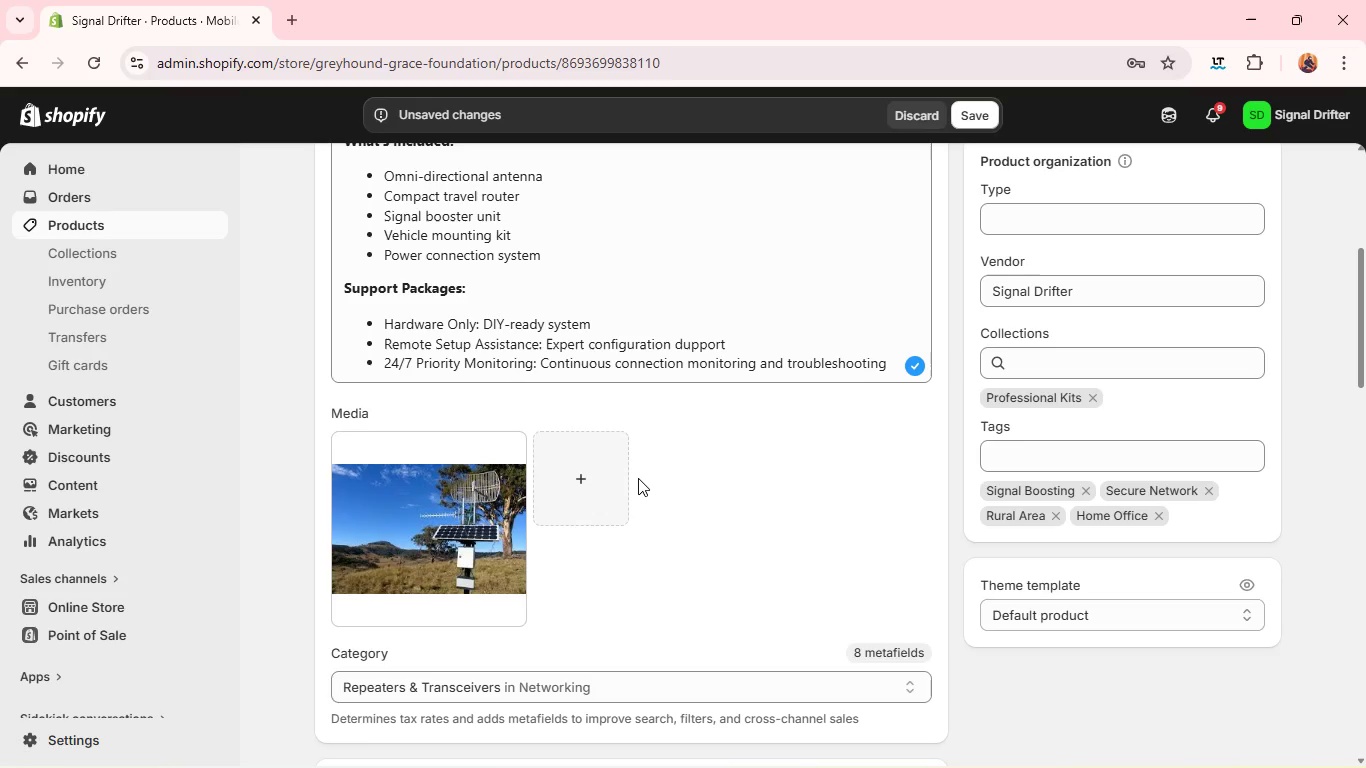 
left_click([1086, 495])
 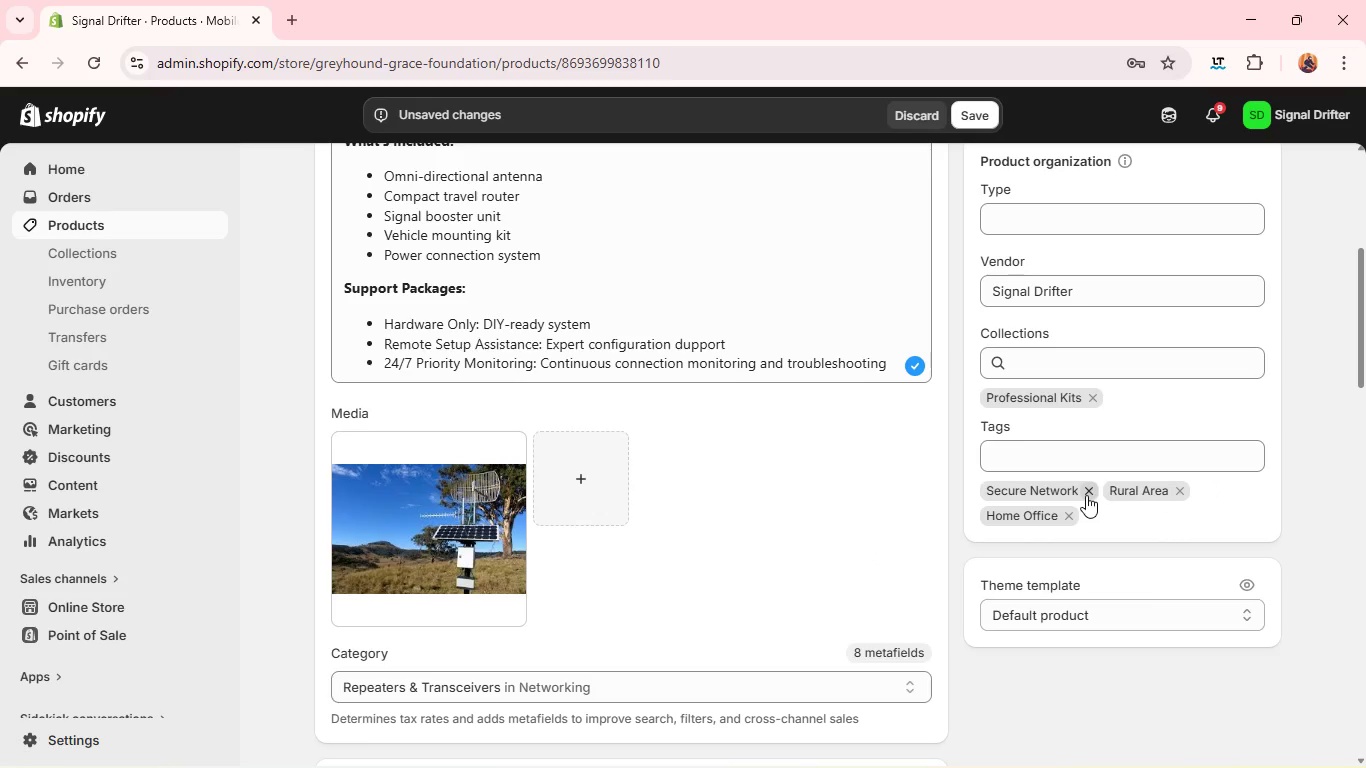 
left_click([1086, 495])
 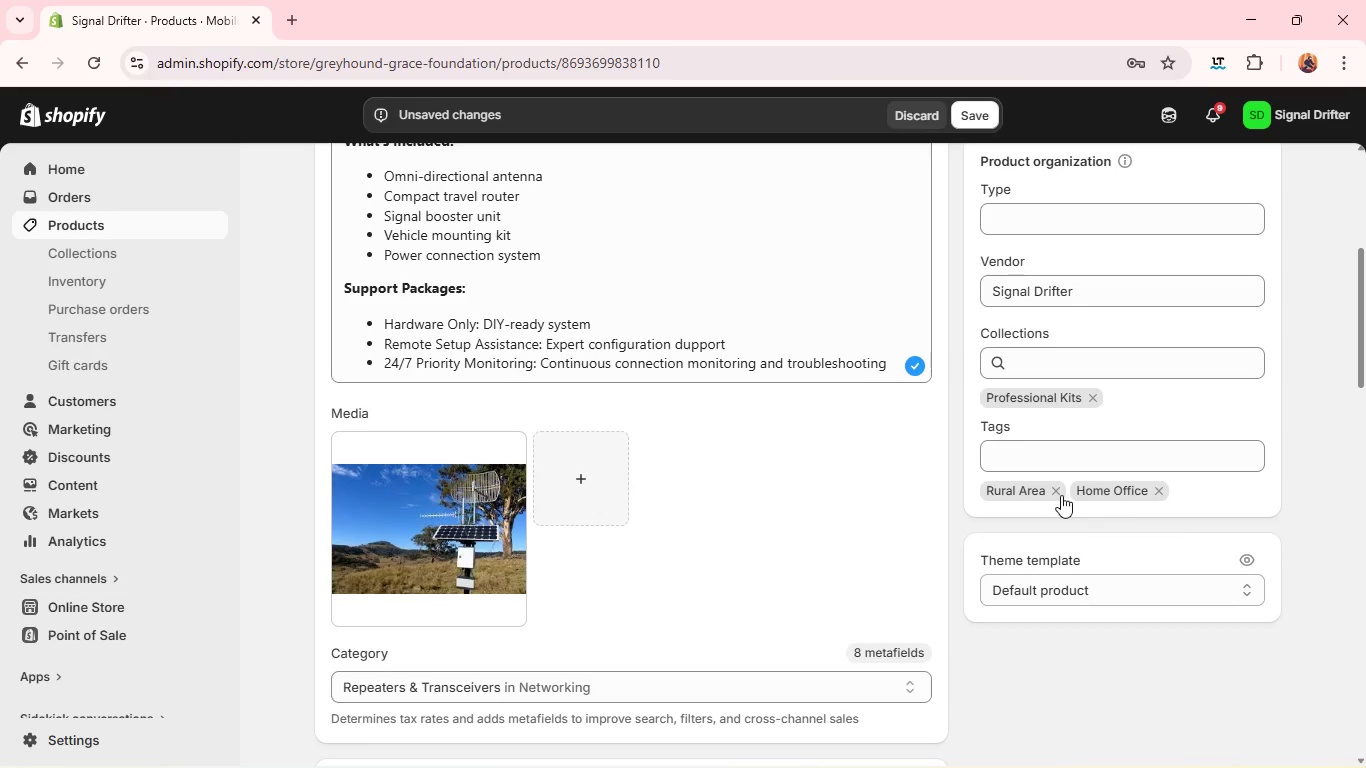 
left_click([1052, 495])
 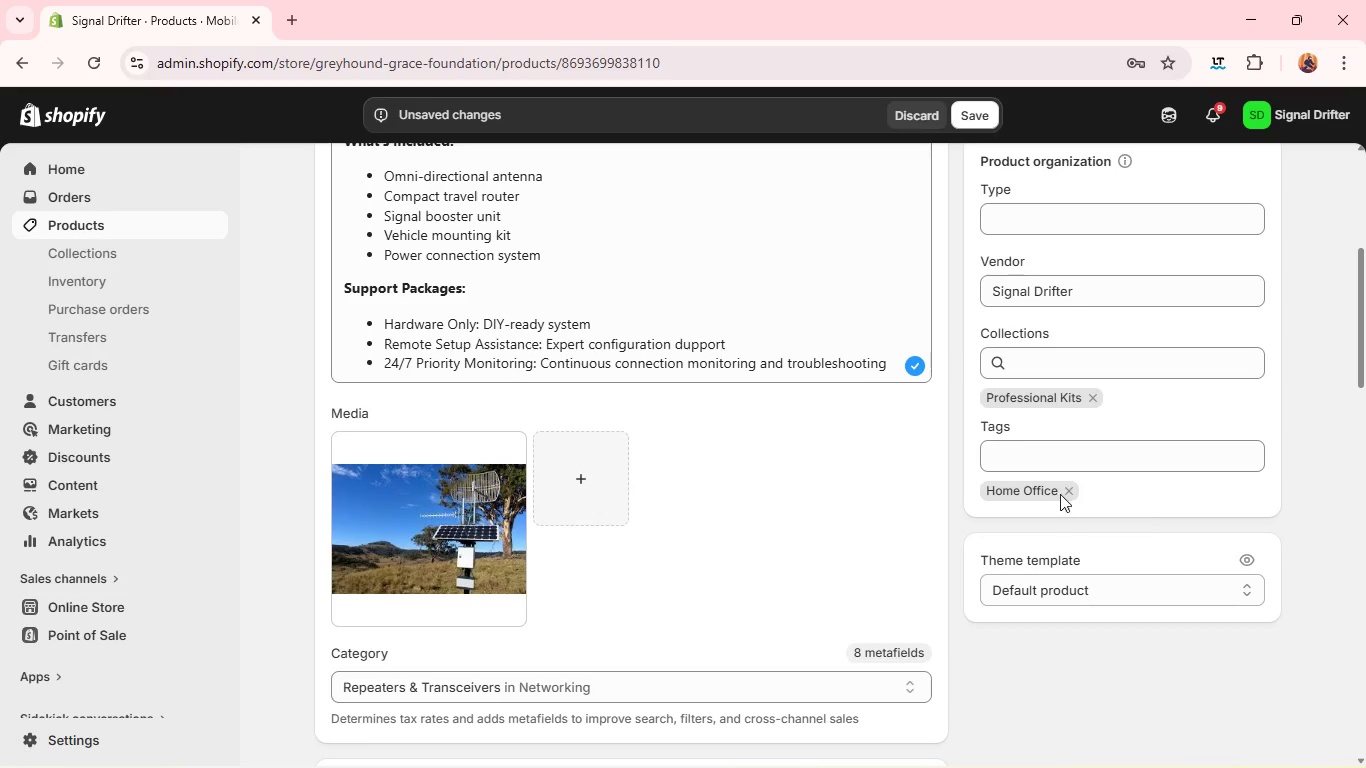 
left_click([1065, 494])
 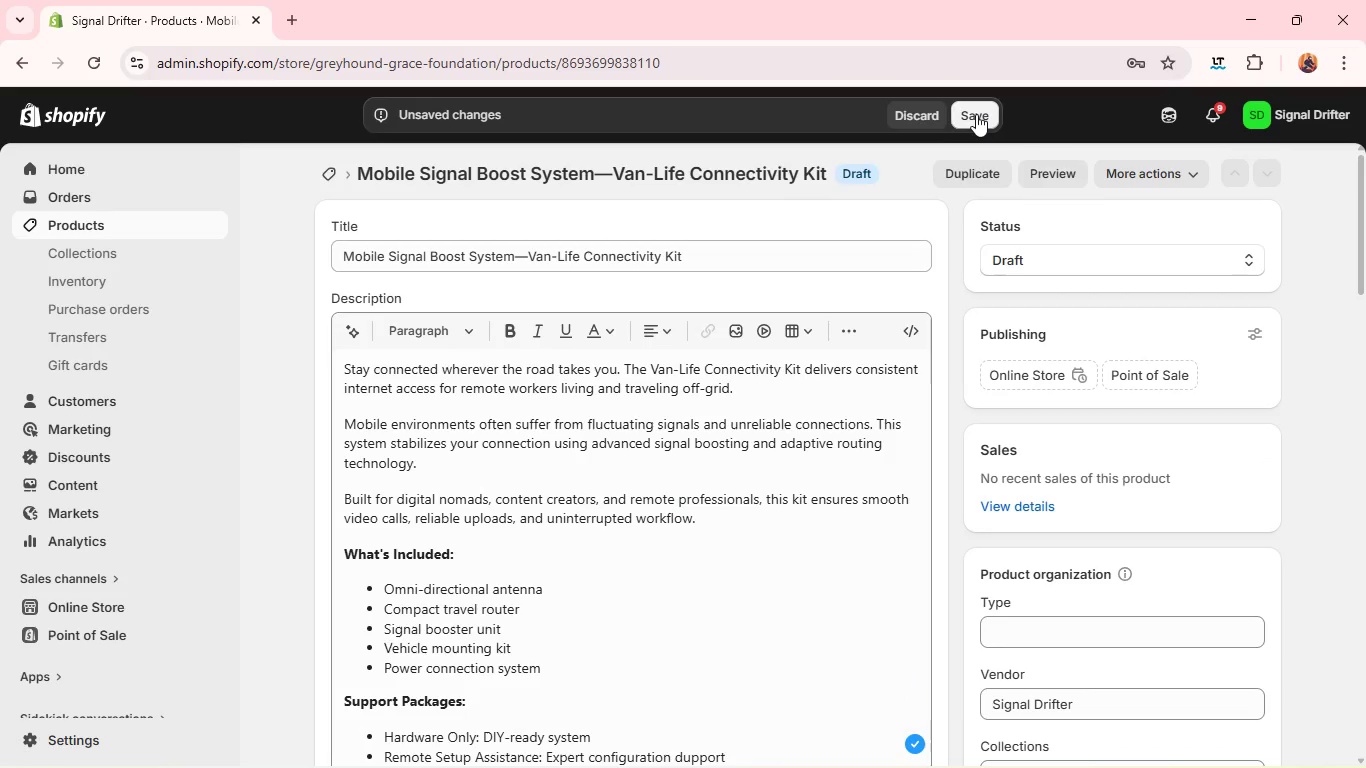 
wait(13.05)
 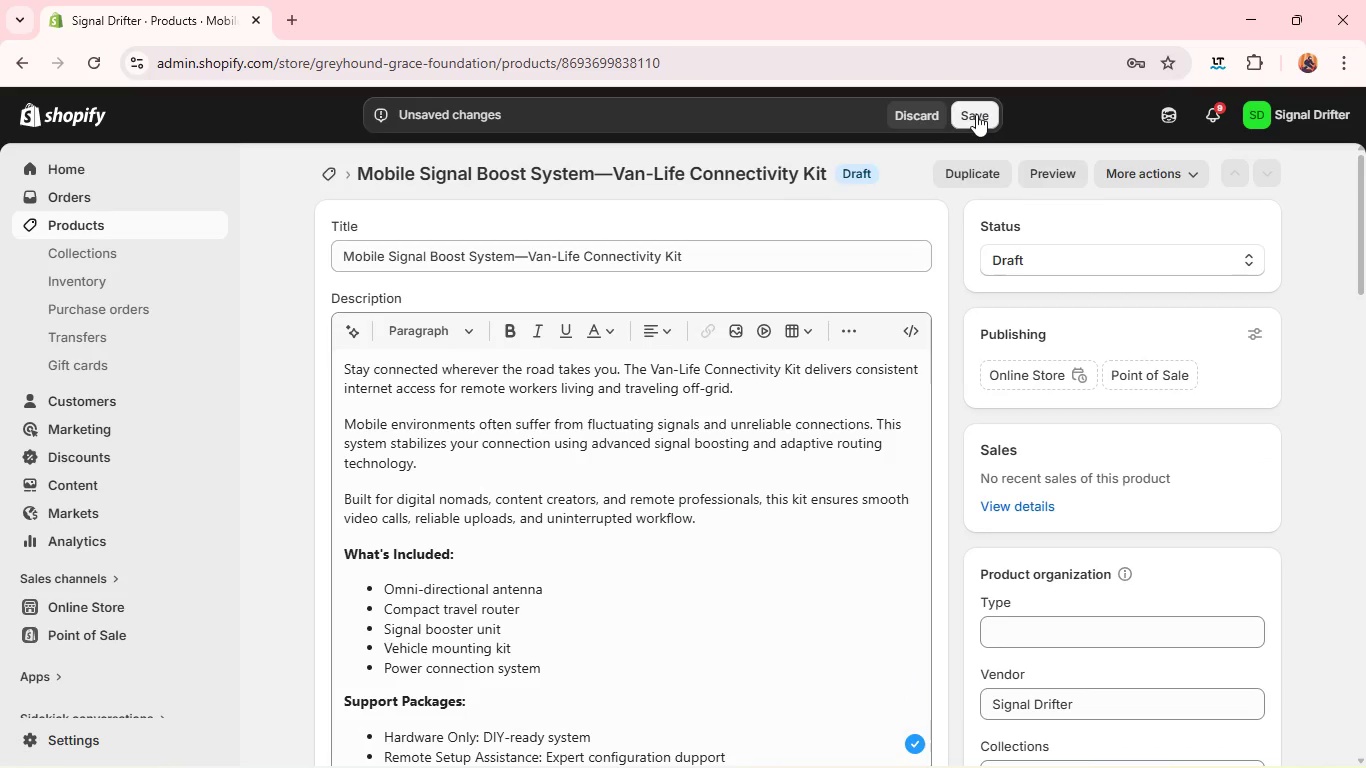 
left_click([976, 114])
 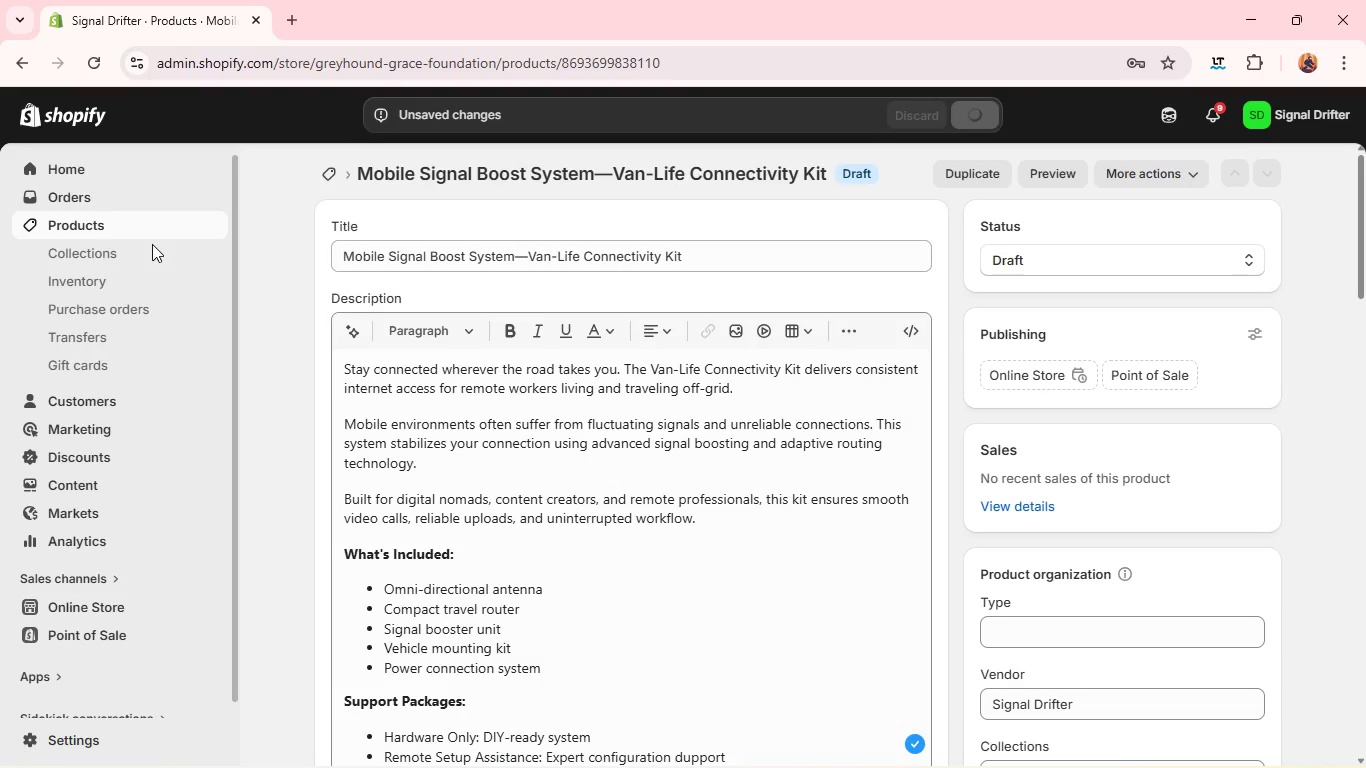 
wait(7.72)
 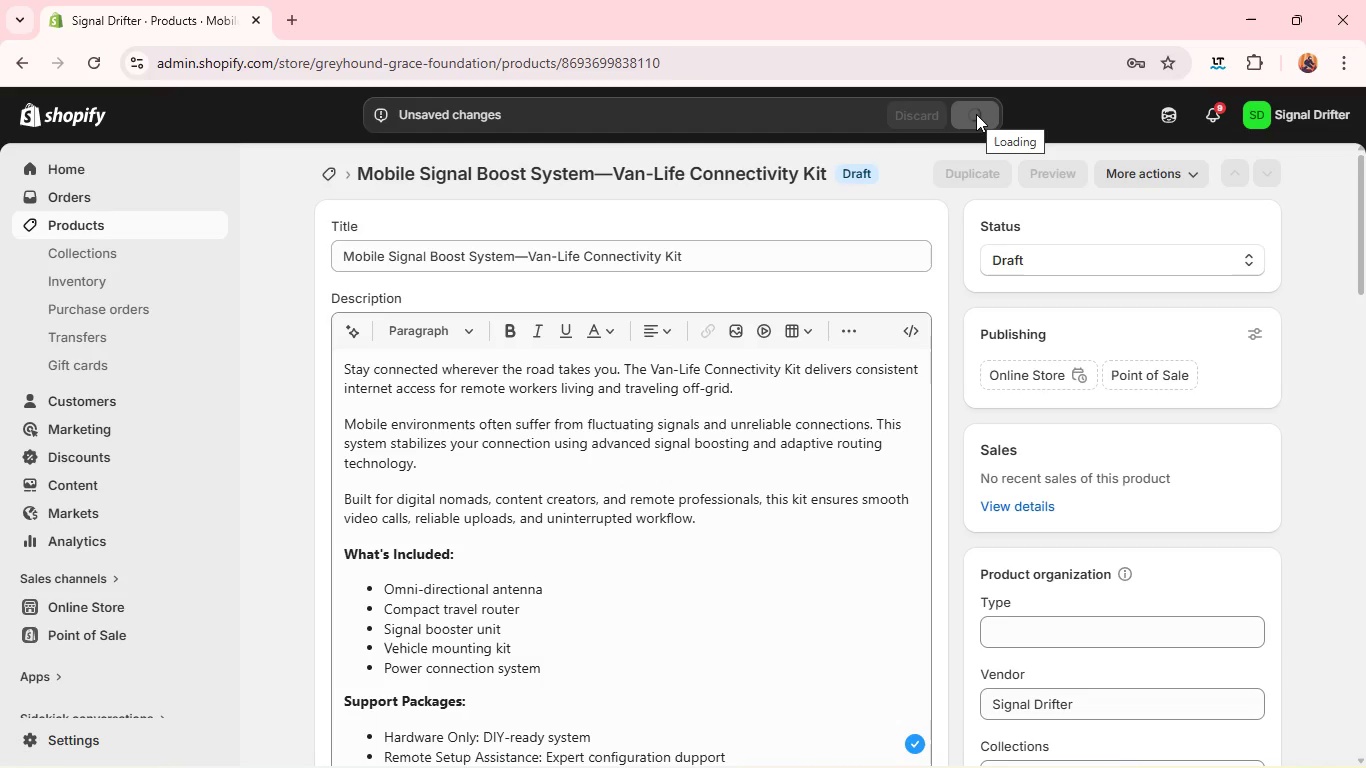 
left_click([188, 223])
 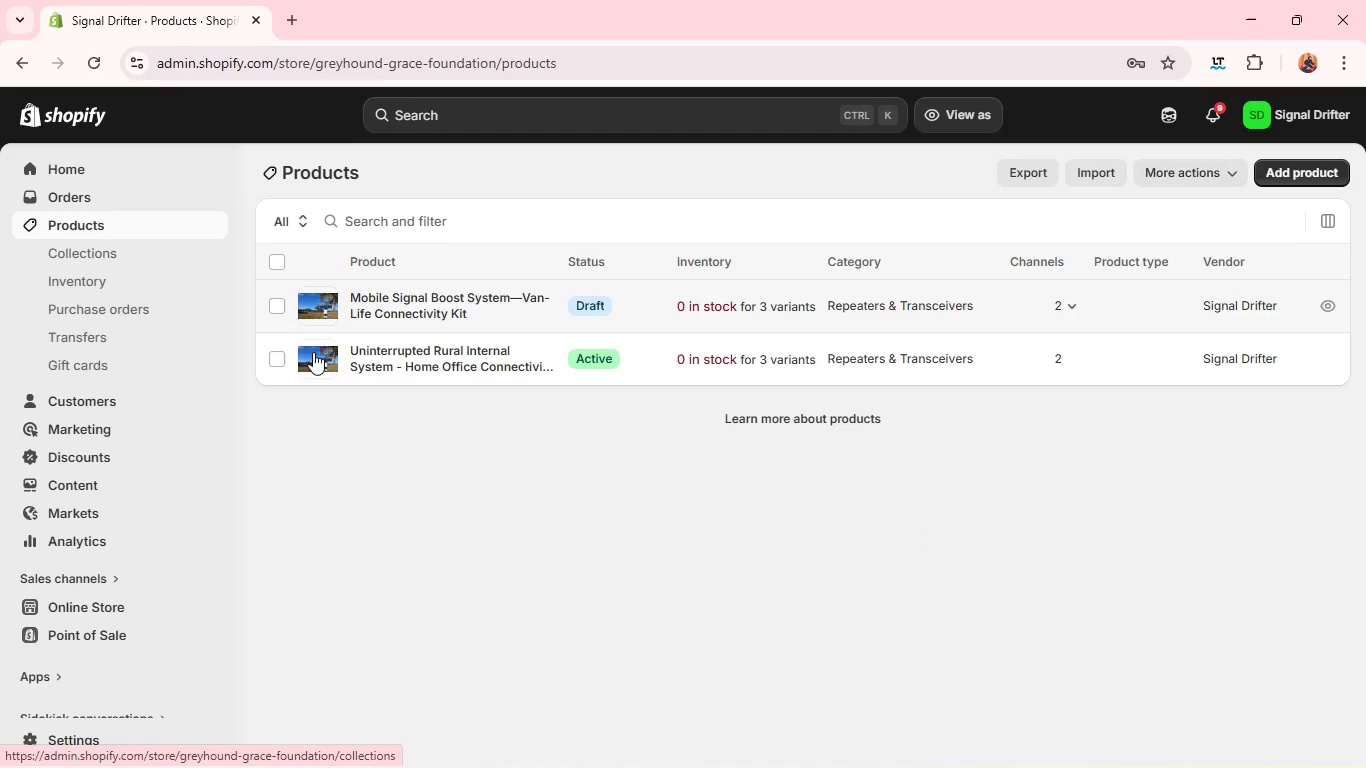 
left_click([325, 315])
 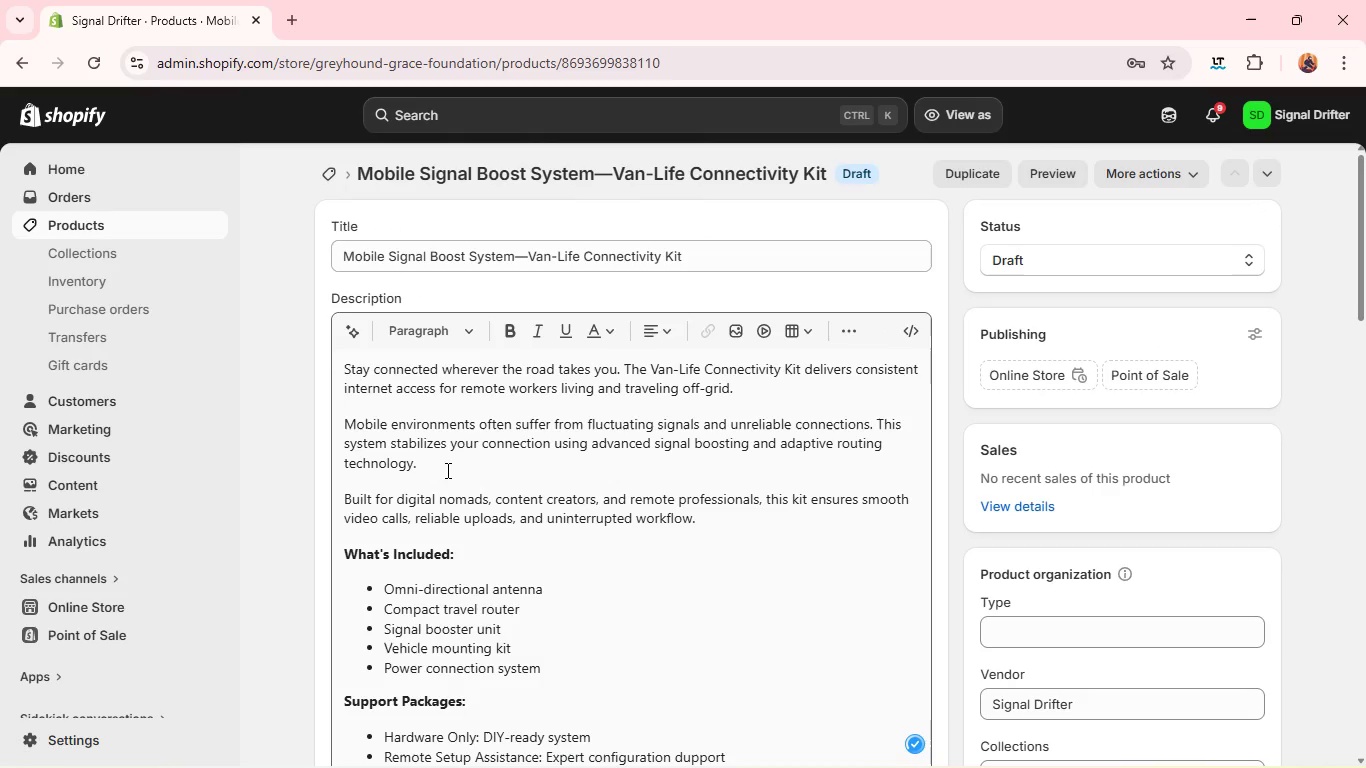 
wait(12.48)
 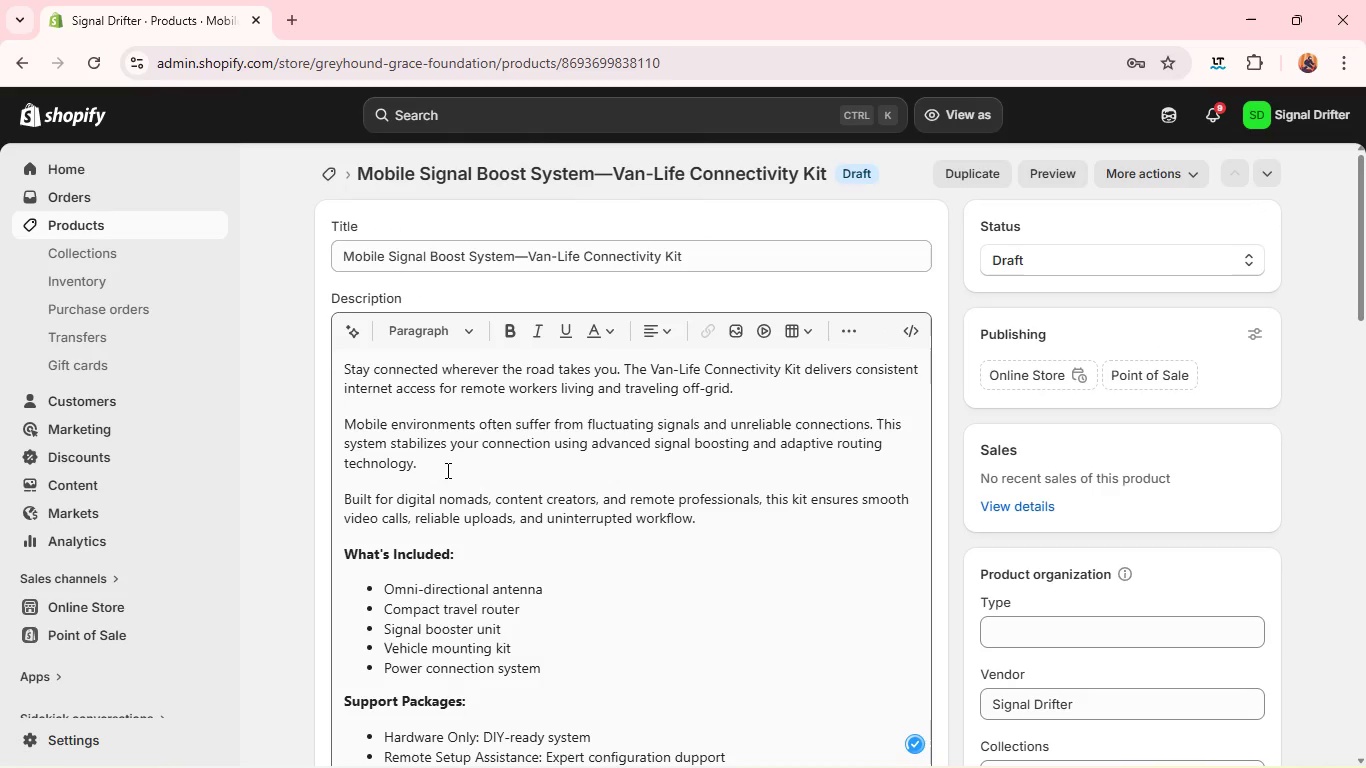 
left_click([446, 470])
 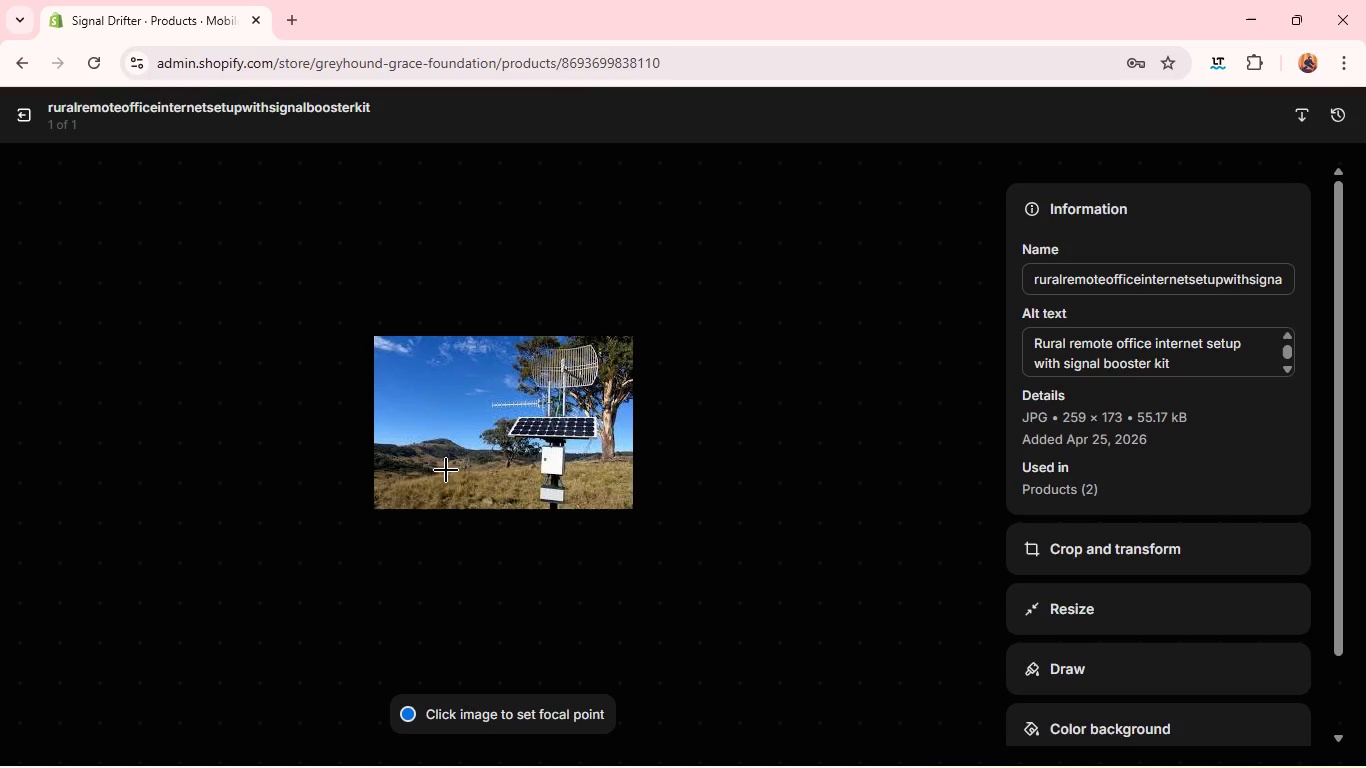 
wait(7.47)
 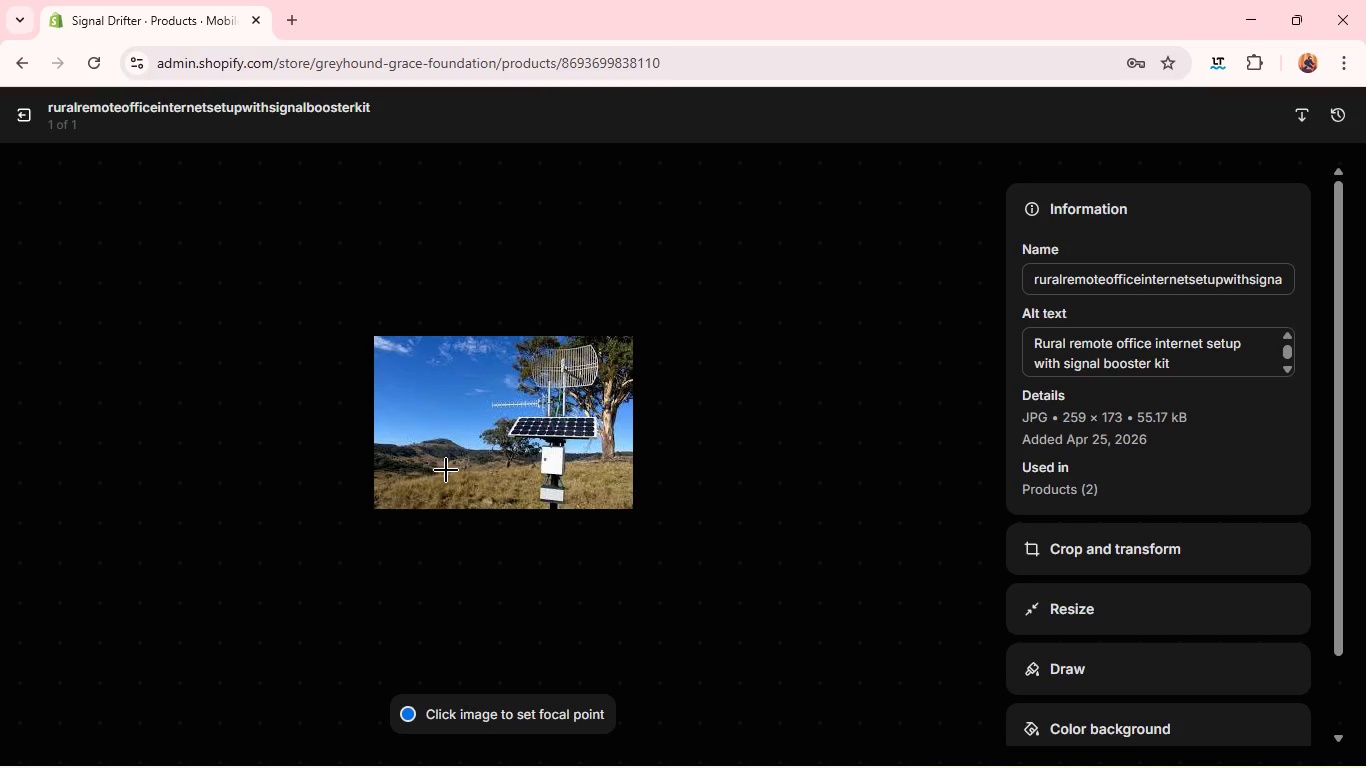 
left_click([26, 119])
 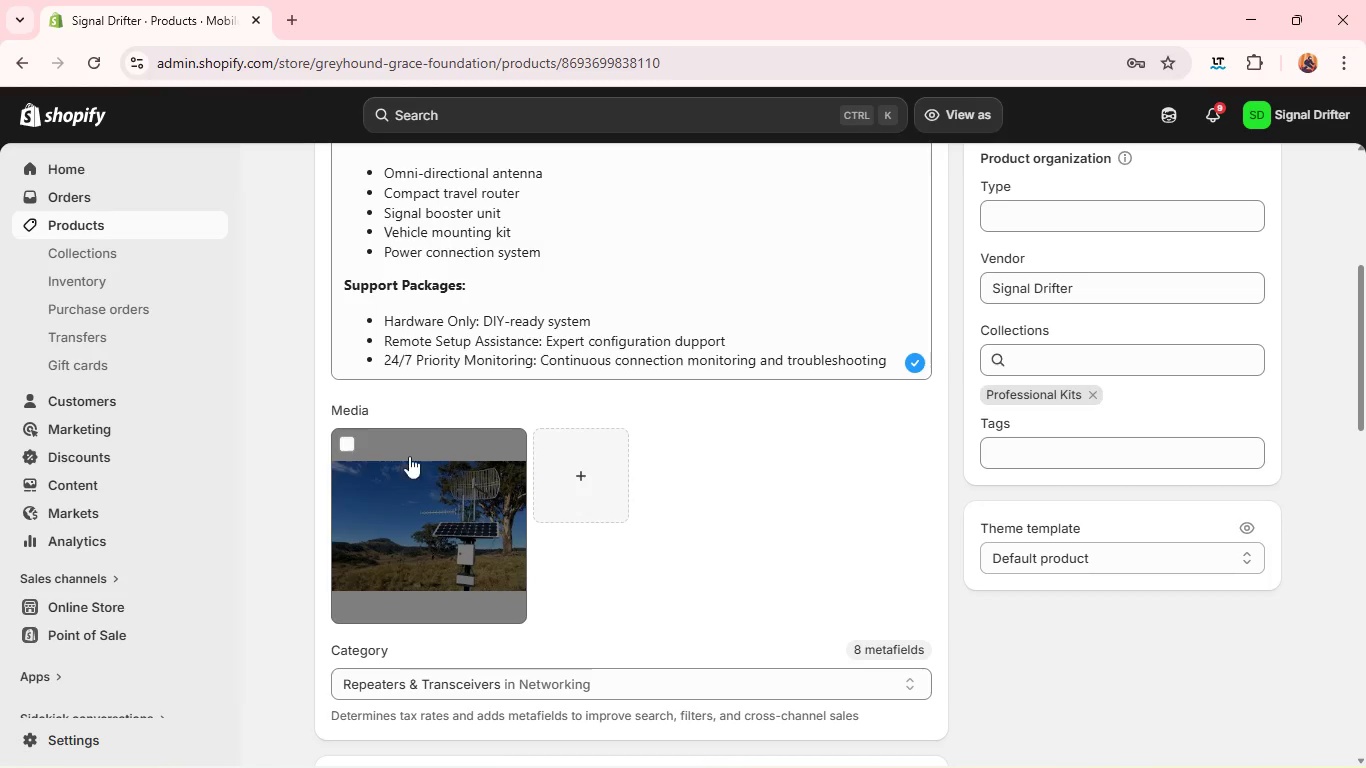 
left_click([608, 502])
 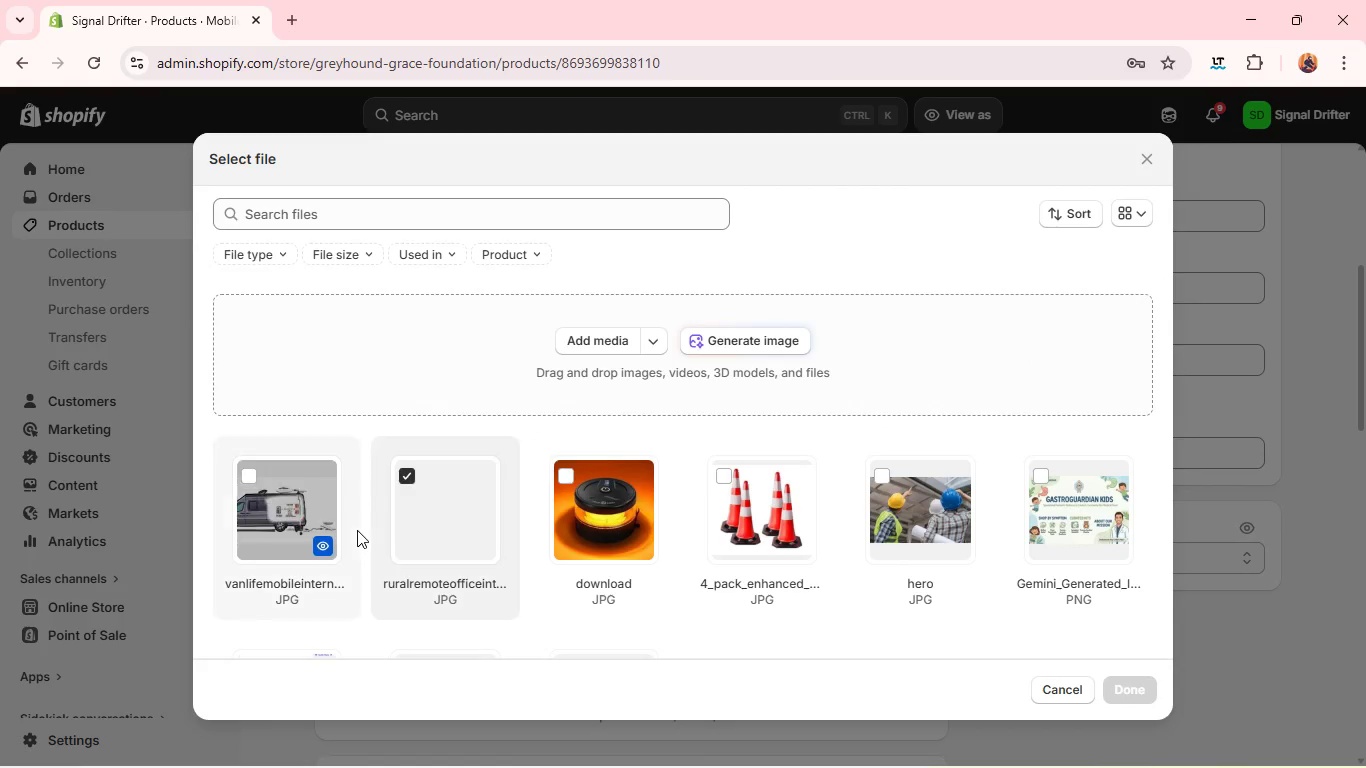 
left_click([296, 534])
 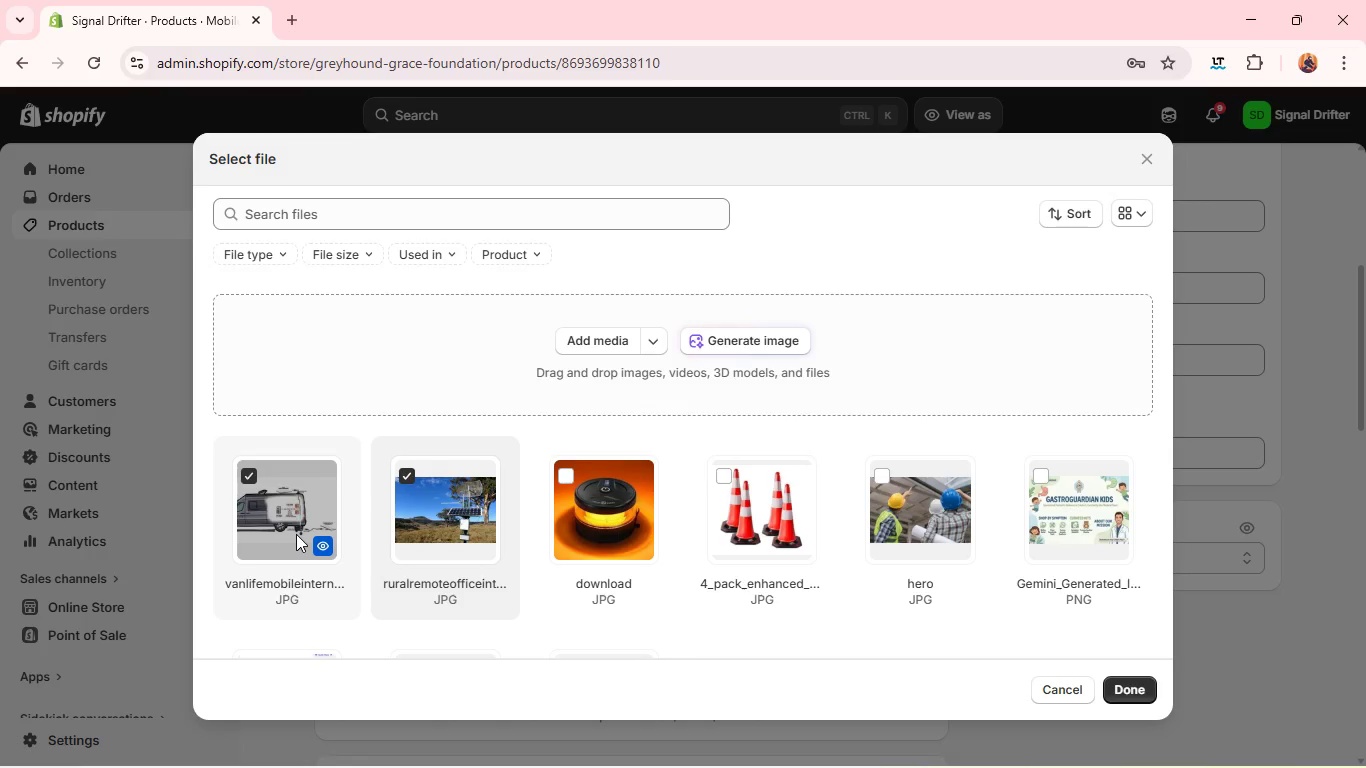 
key(Enter)
 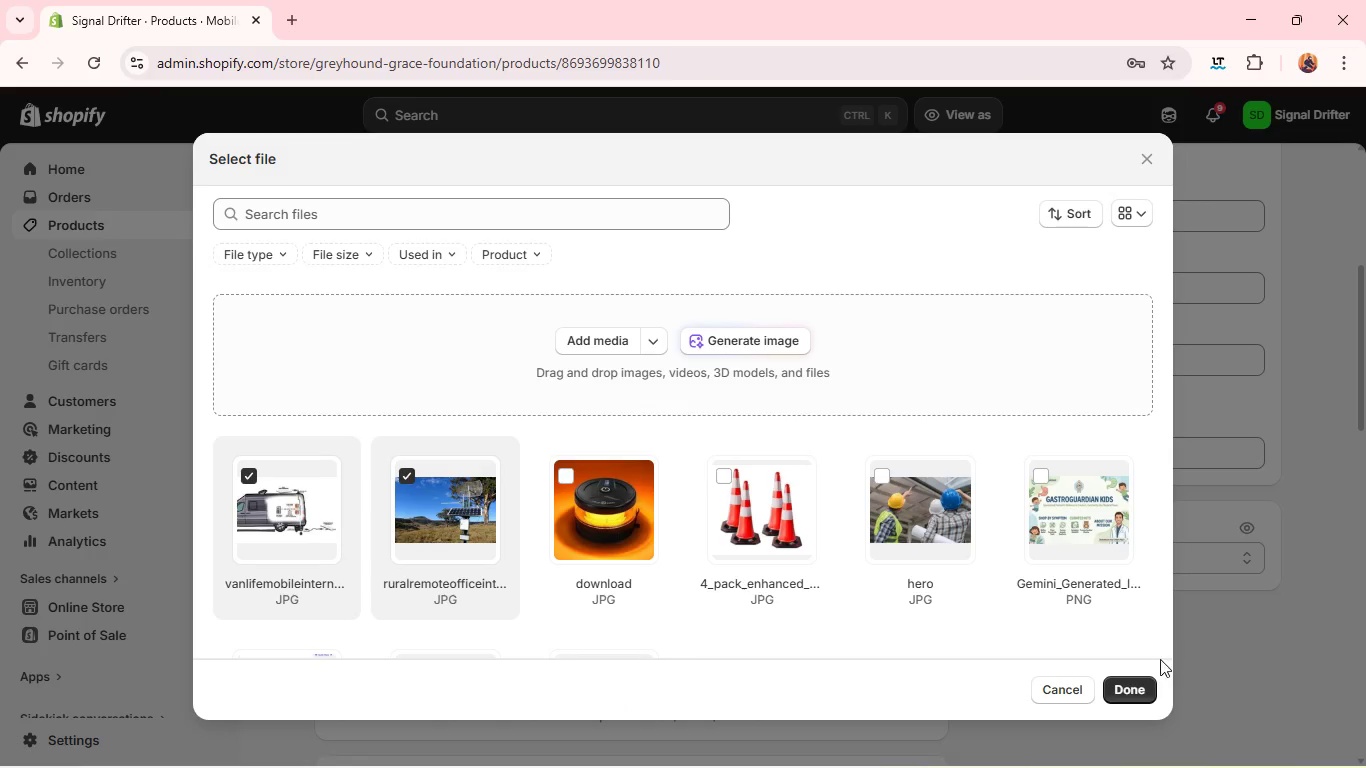 
left_click([1130, 692])
 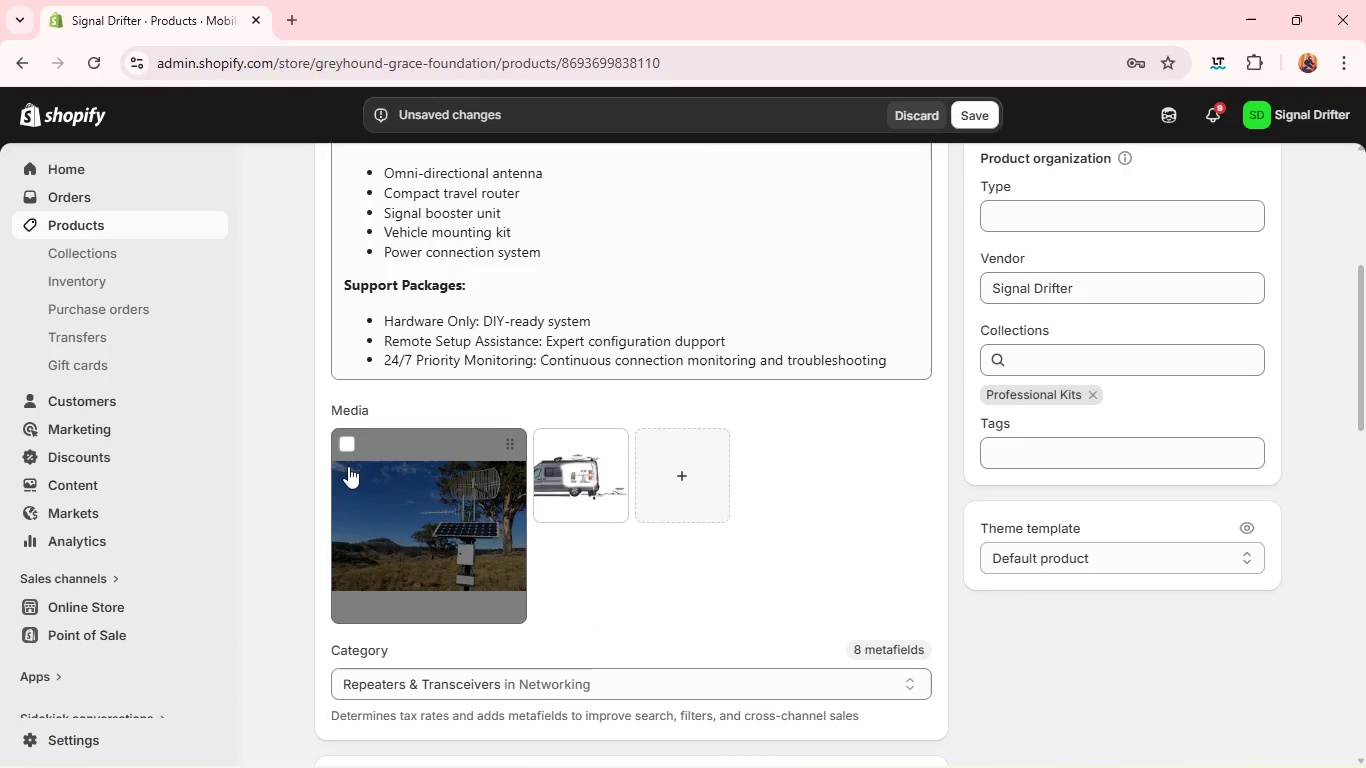 
left_click([343, 443])
 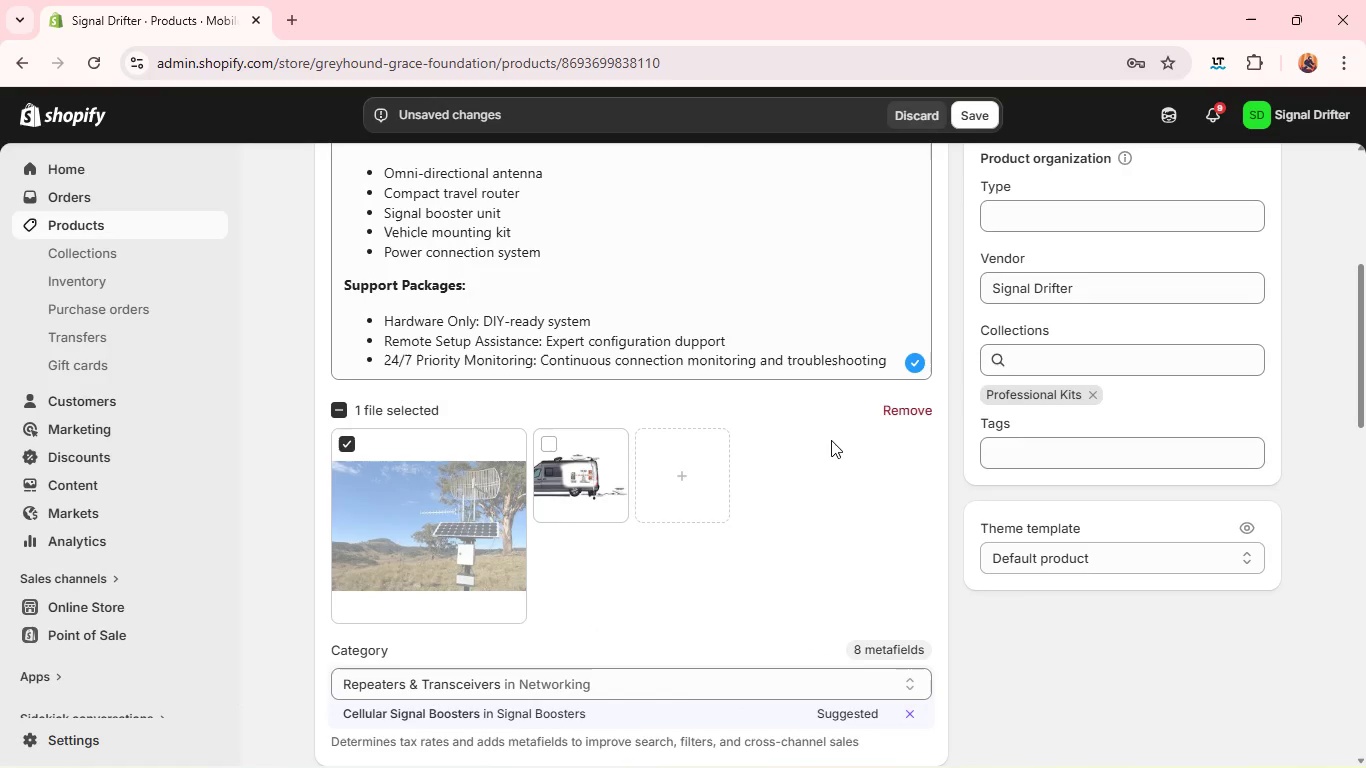 
left_click([841, 422])
 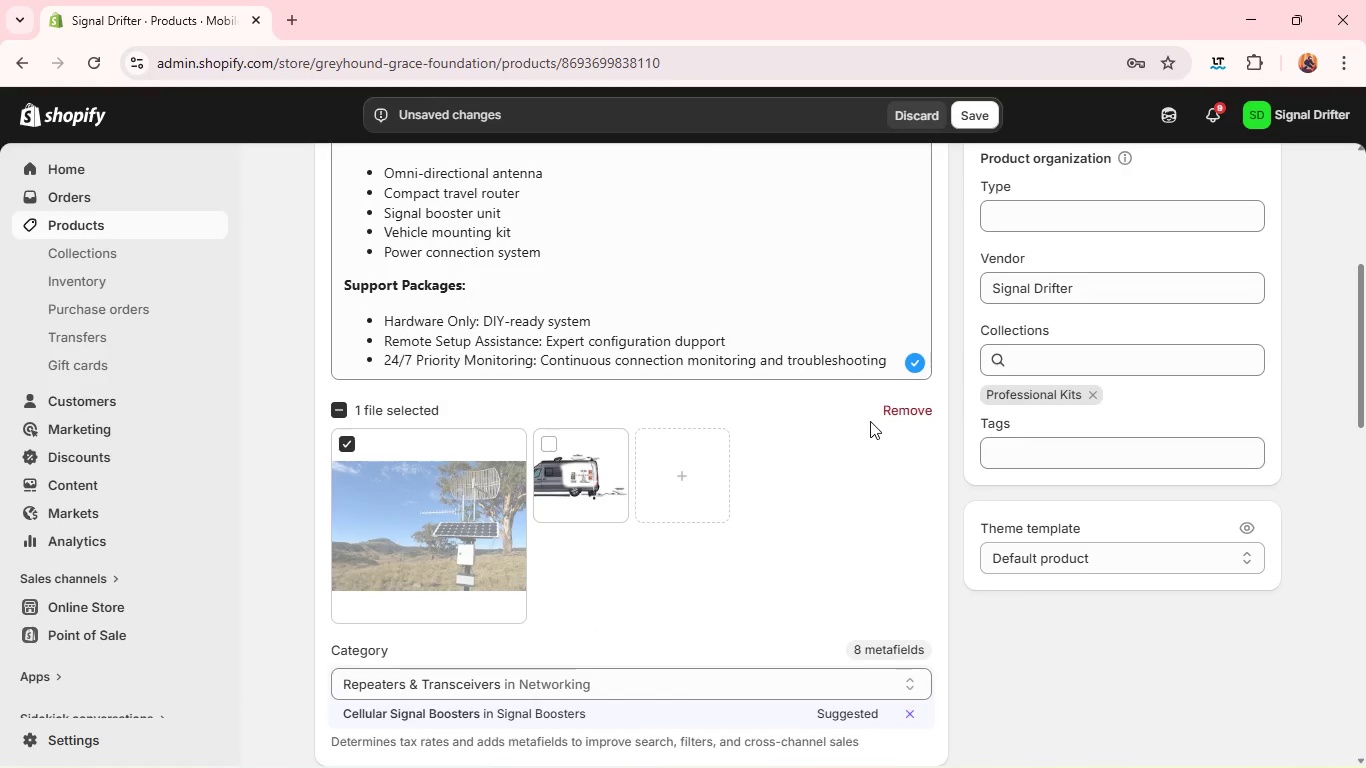 
left_click([887, 415])
 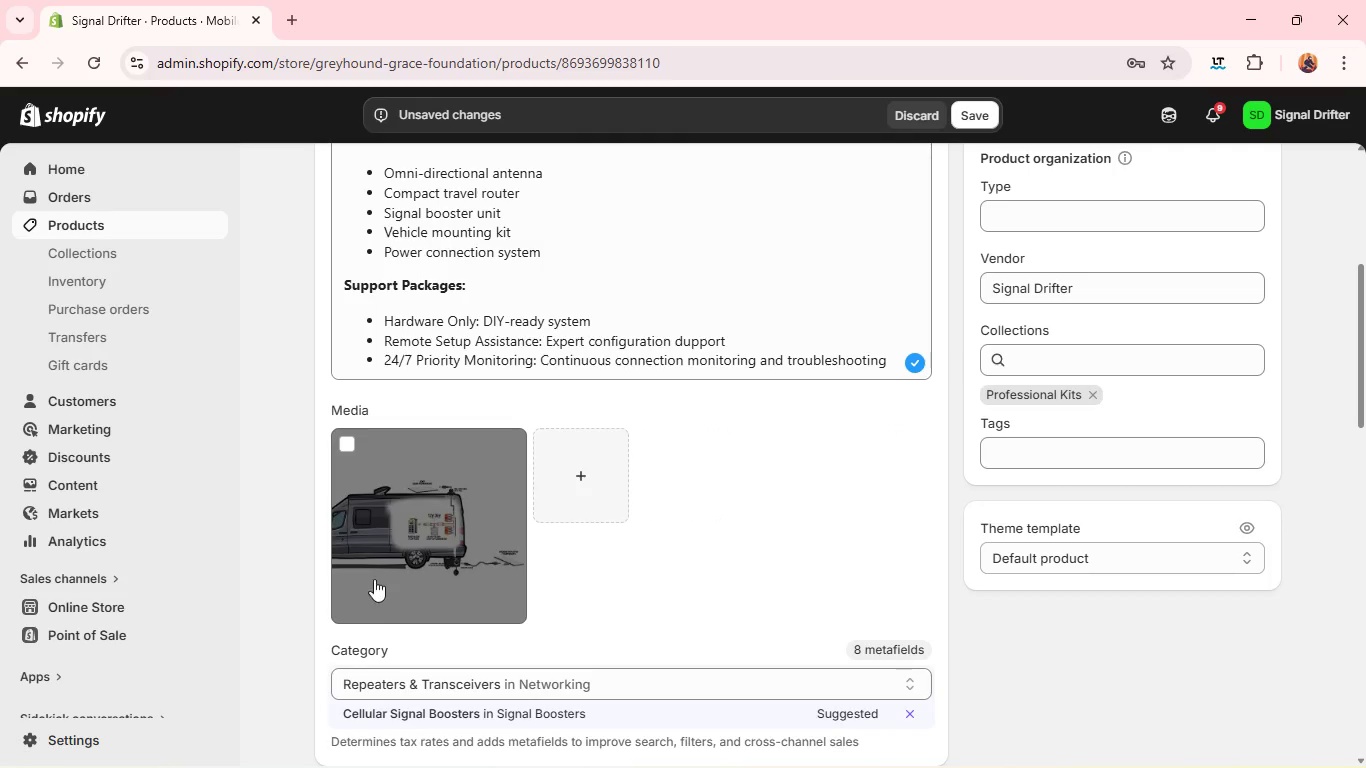 
left_click([393, 569])
 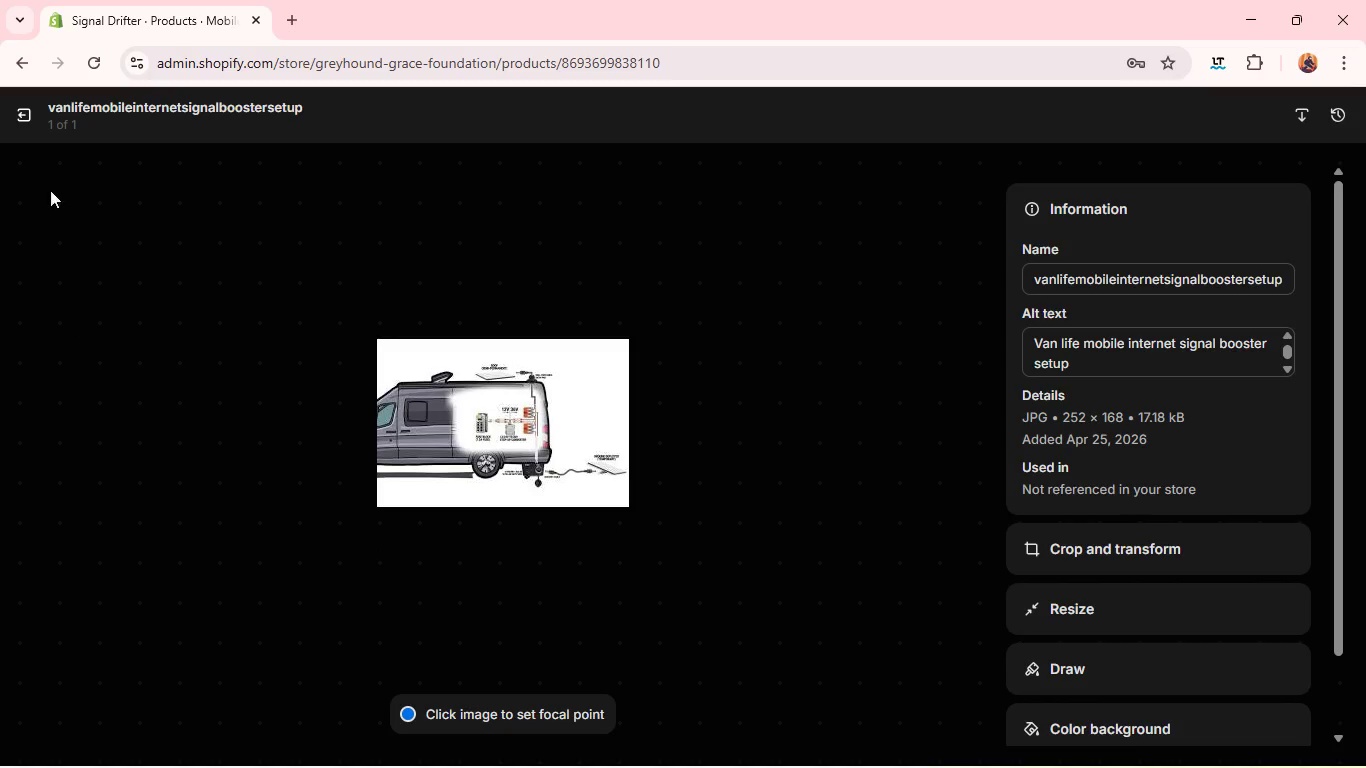 
left_click([31, 129])
 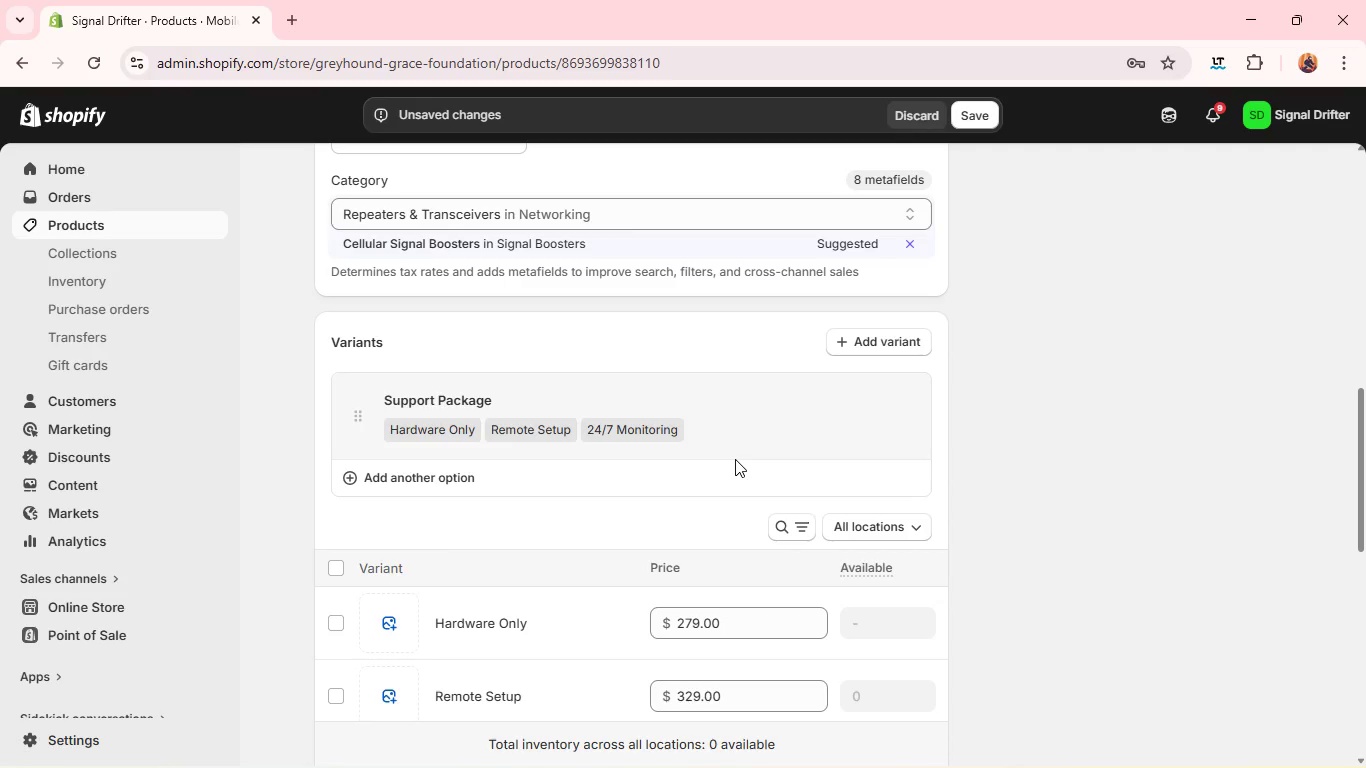 
wait(14.84)
 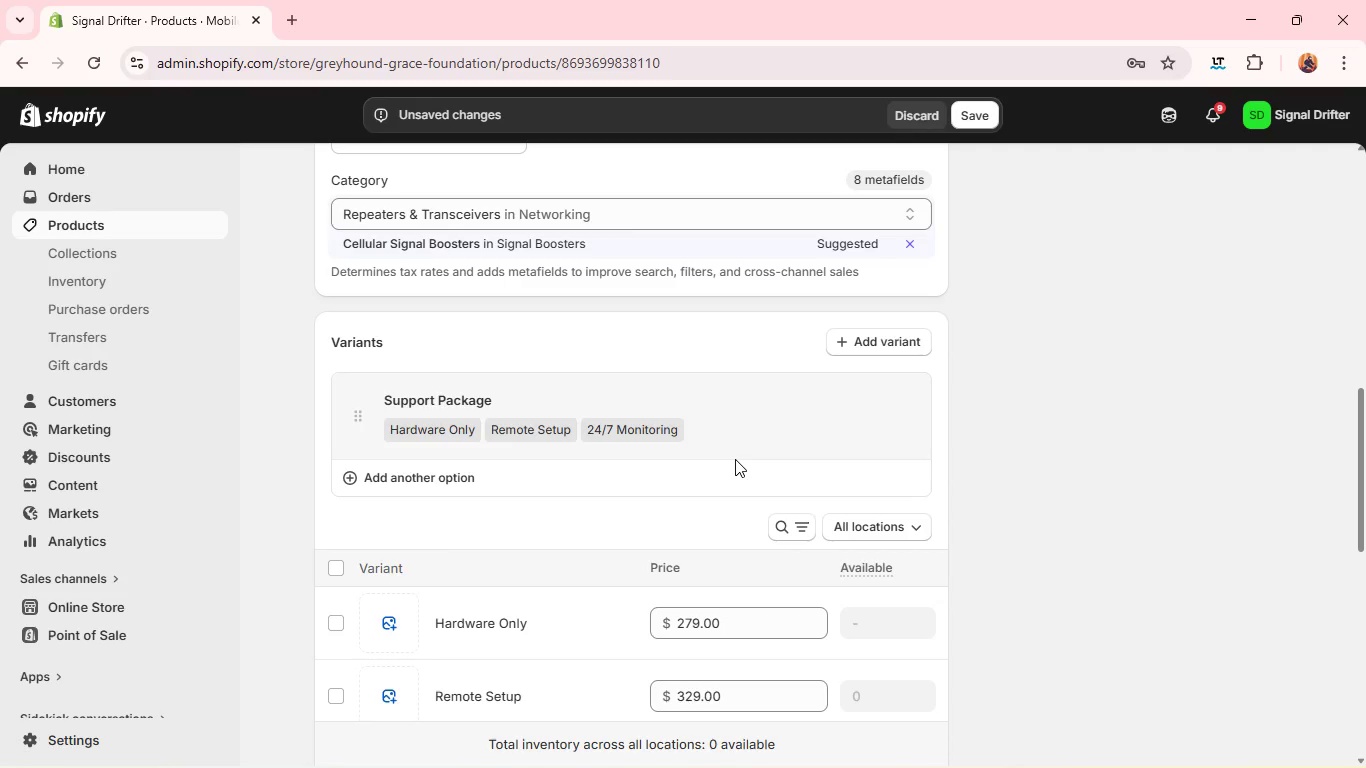 
left_click([1041, 523])
 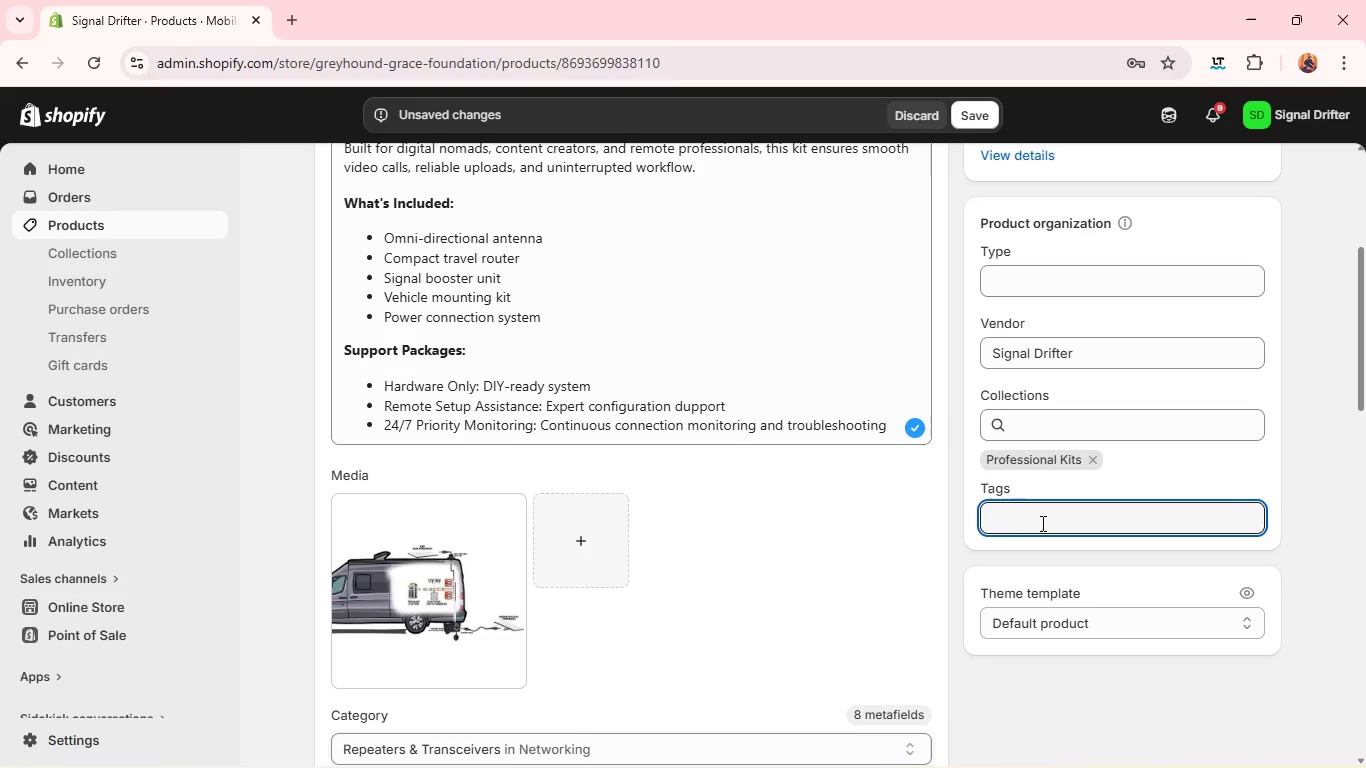 
type(Van-Life)
 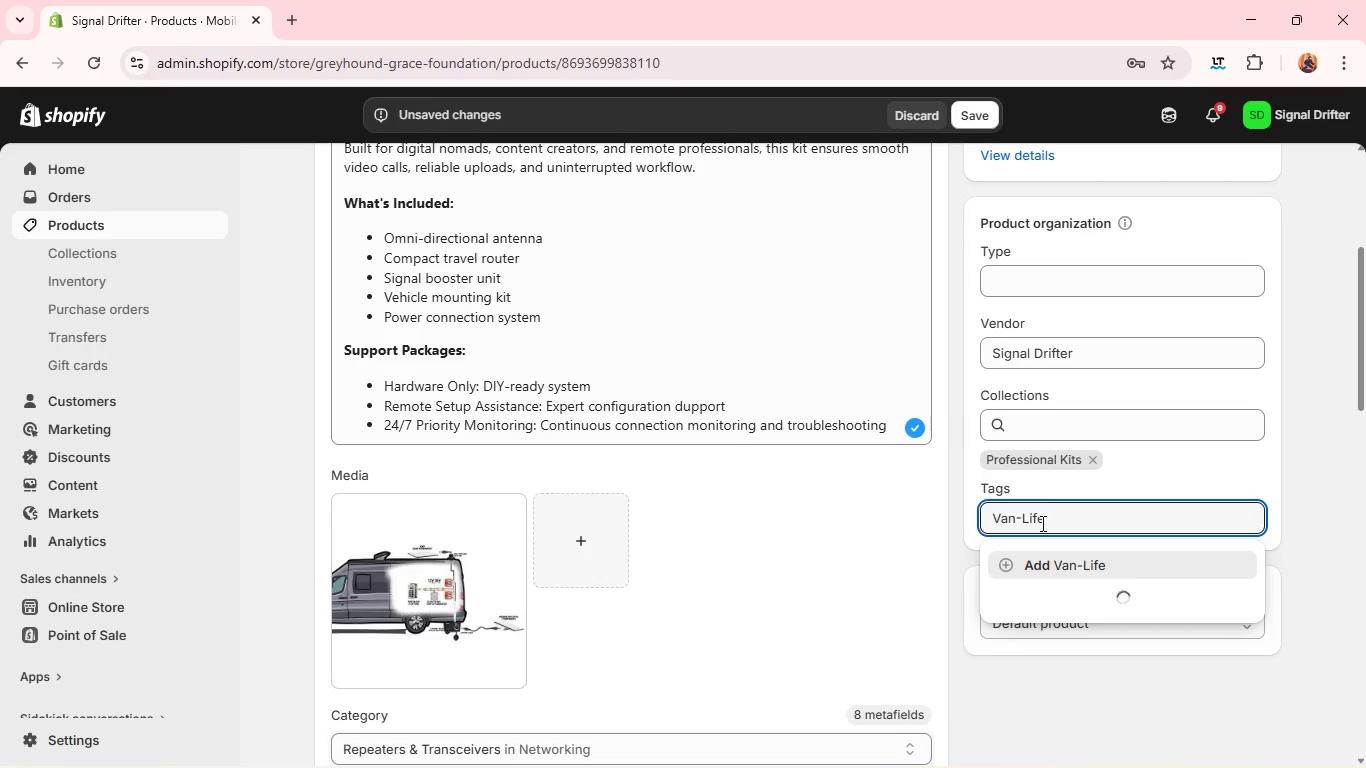 
key(Enter)
 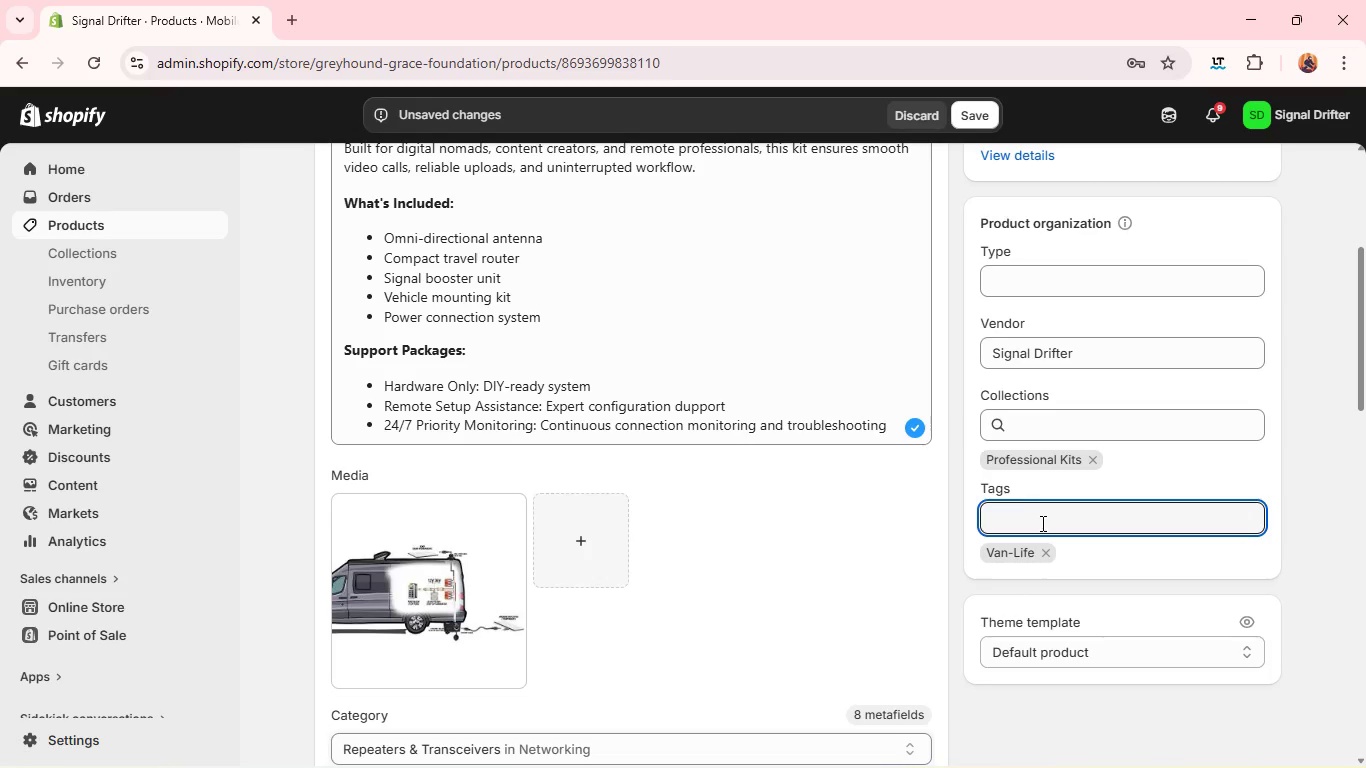 
type(Mobile Work)
 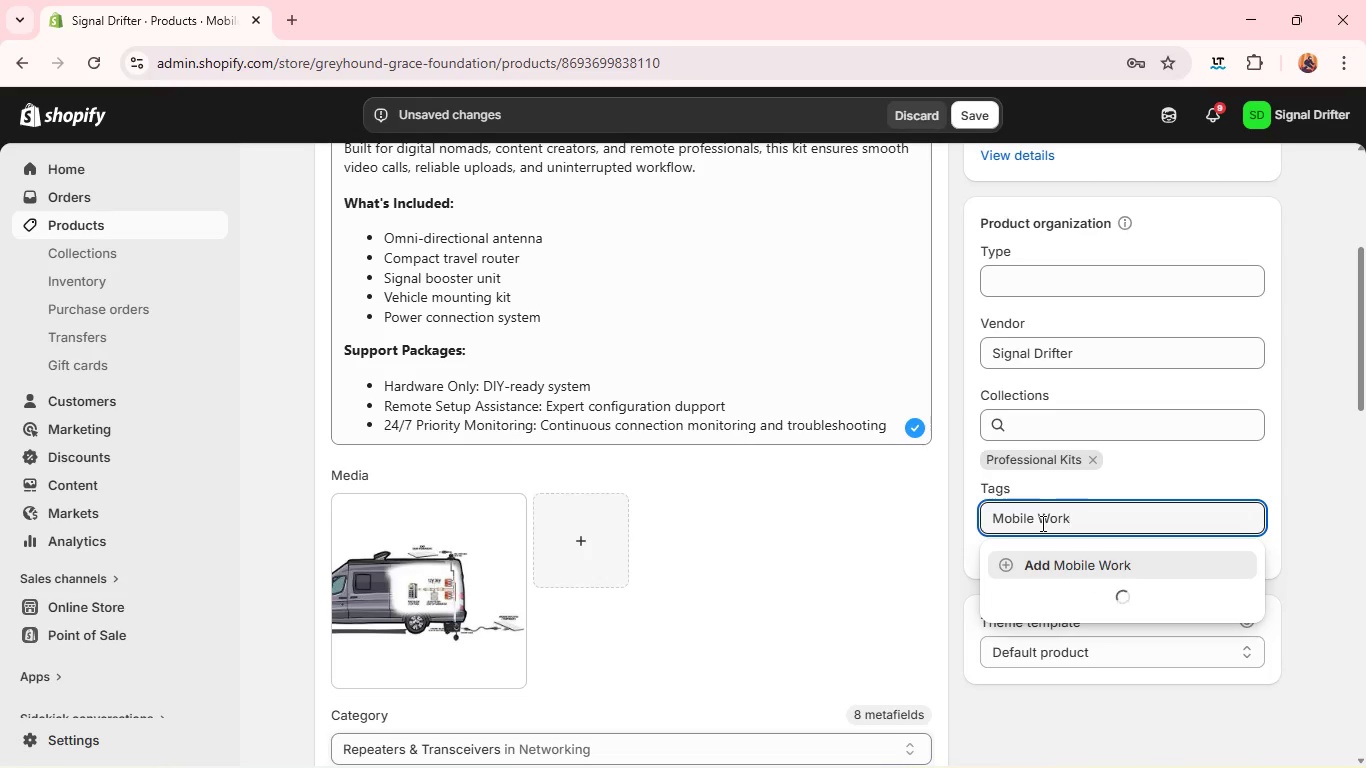 
key(Enter)
 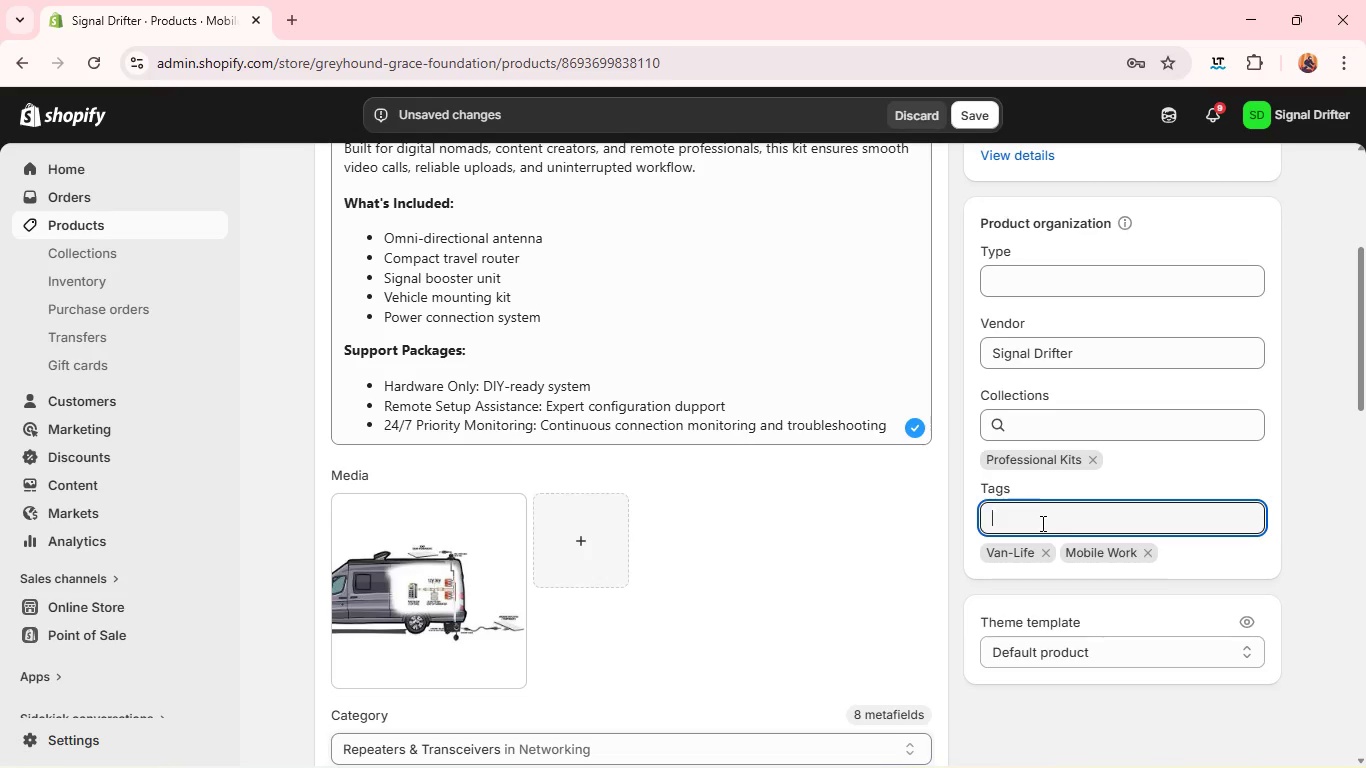 
type(Signal Boostinf)
key(Backspace)
type(g)
 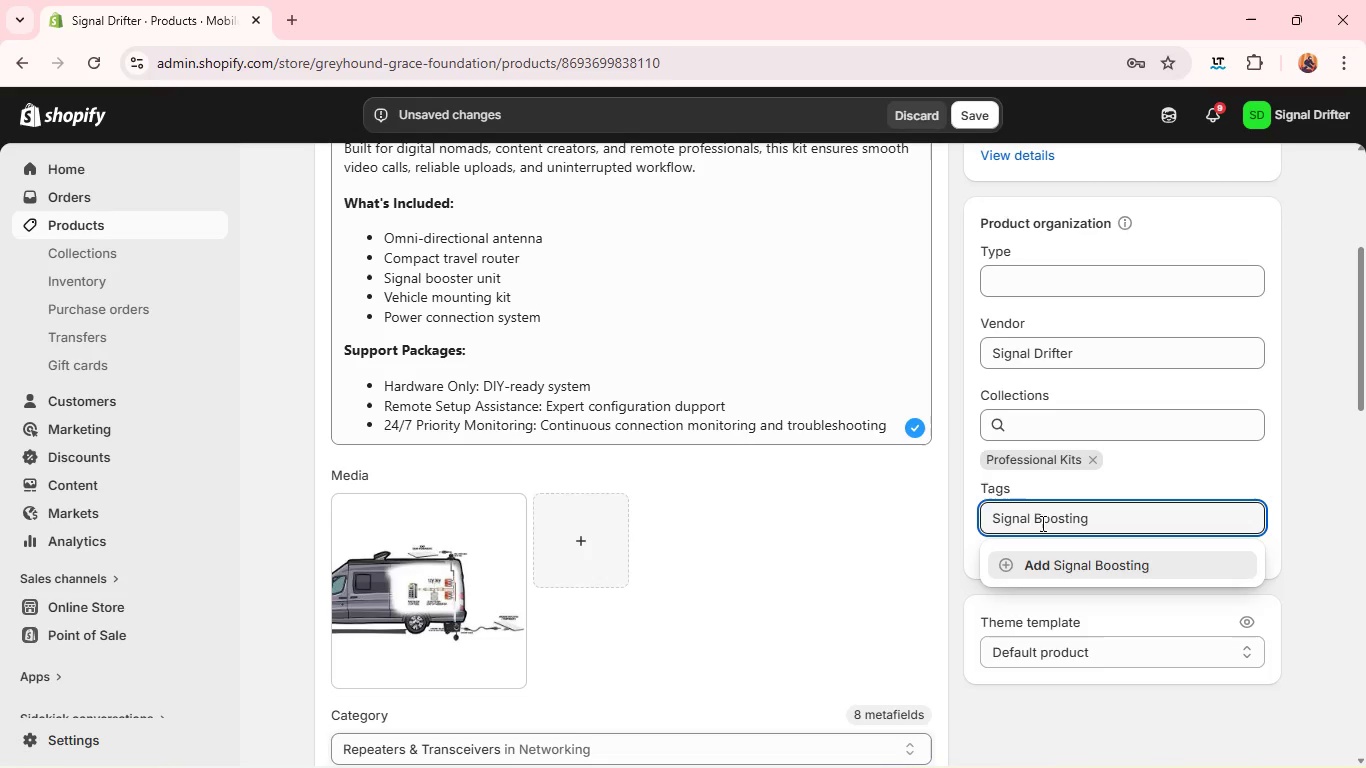 
key(Enter)
 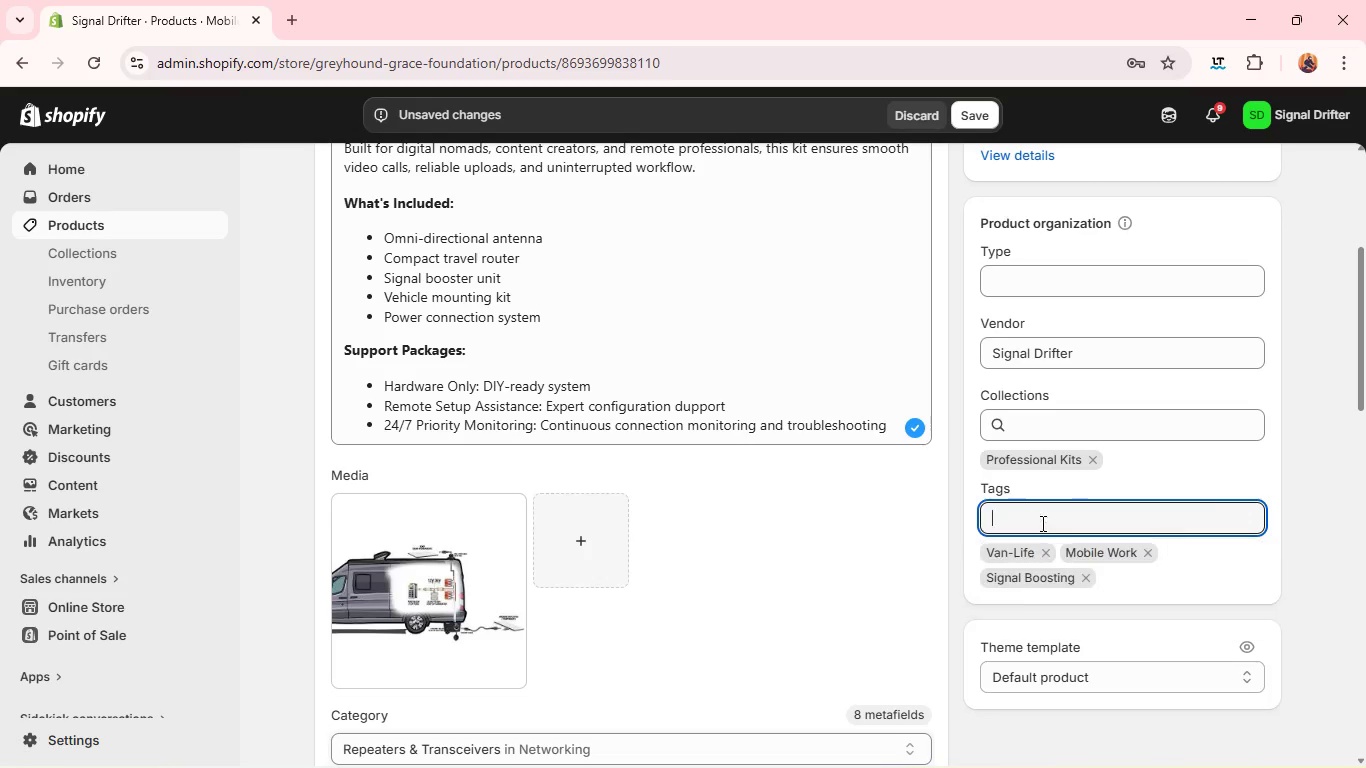 
type(travel Setup)
 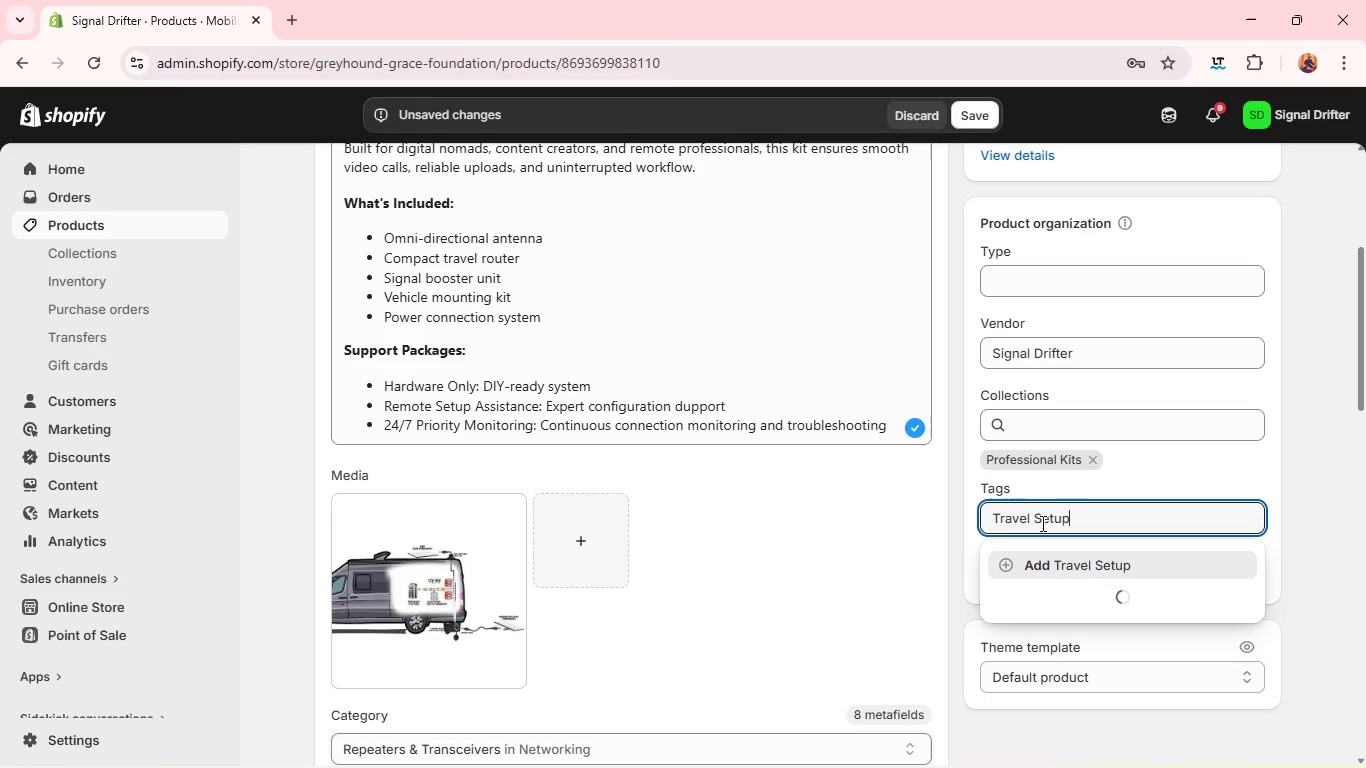 
key(Enter)
 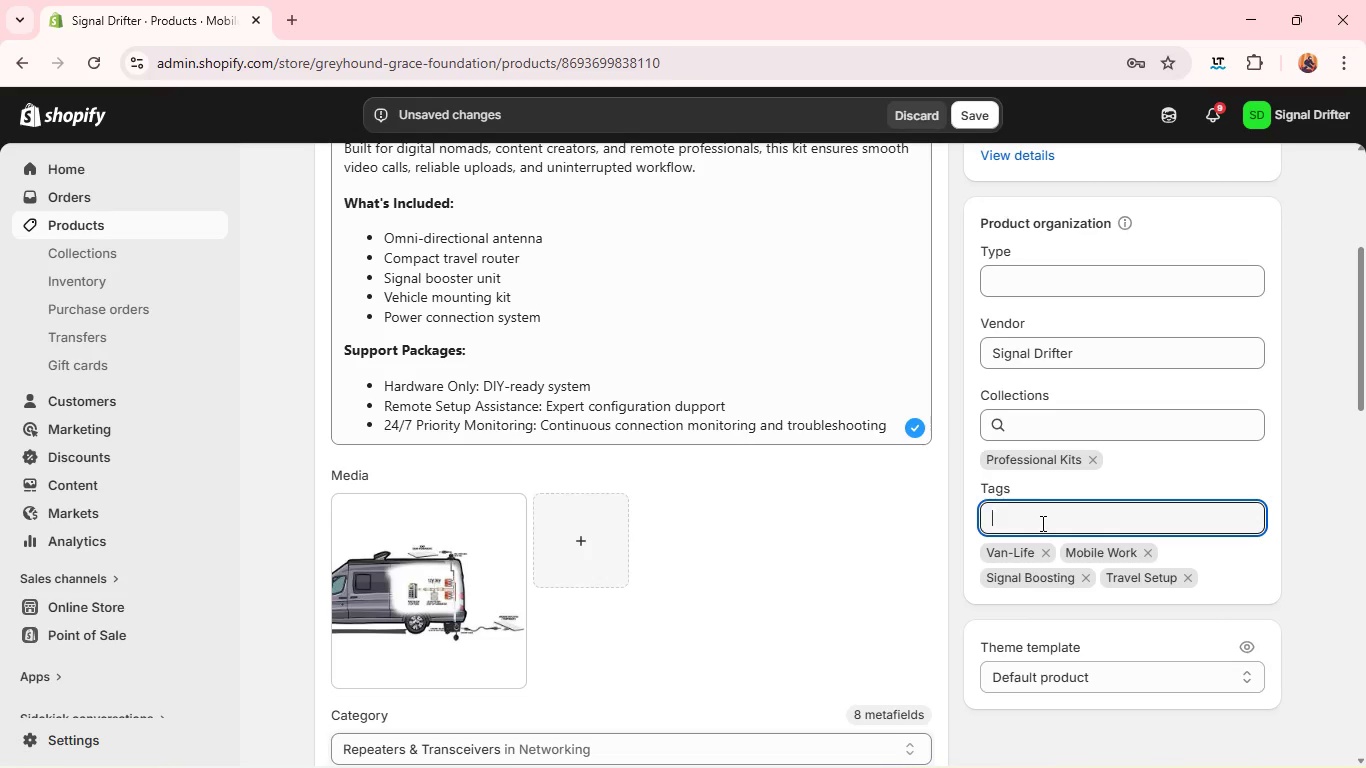 
wait(5.95)
 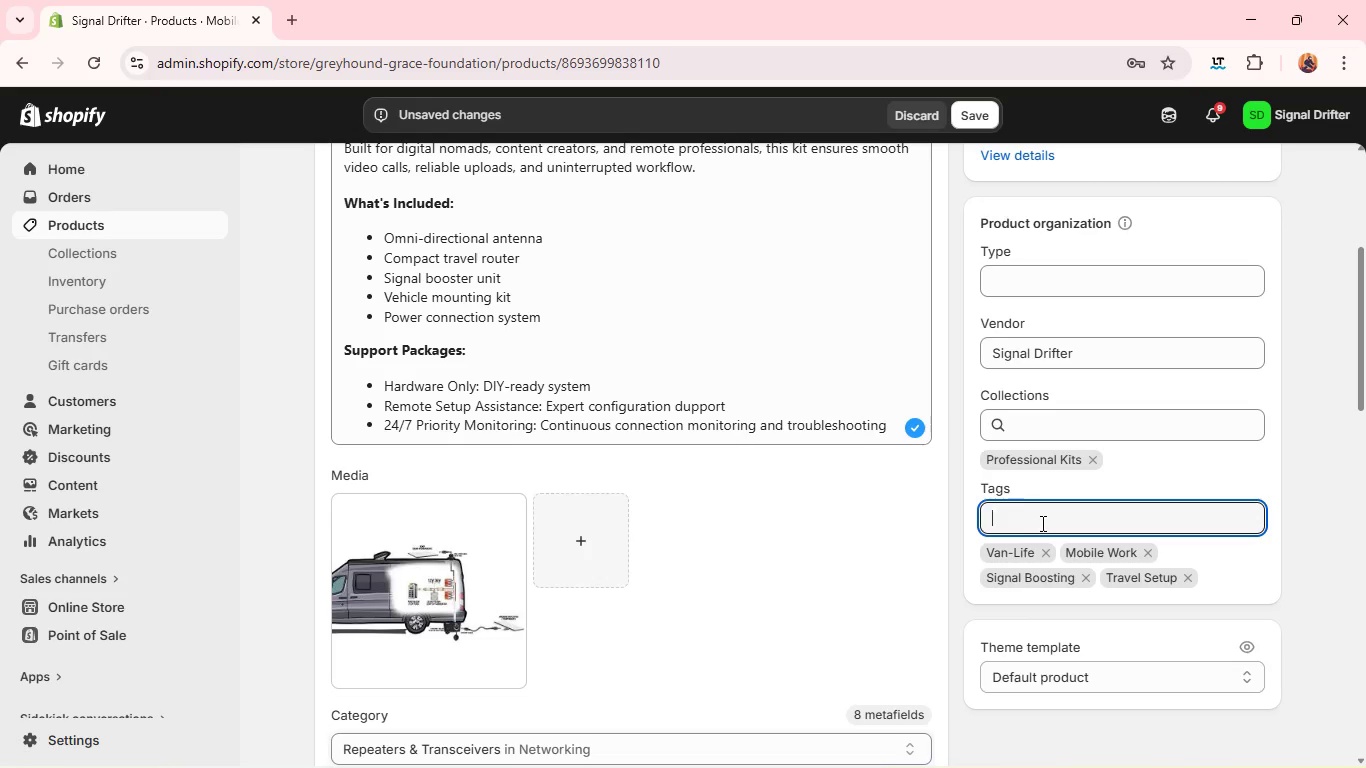 
left_click([1188, 465])
 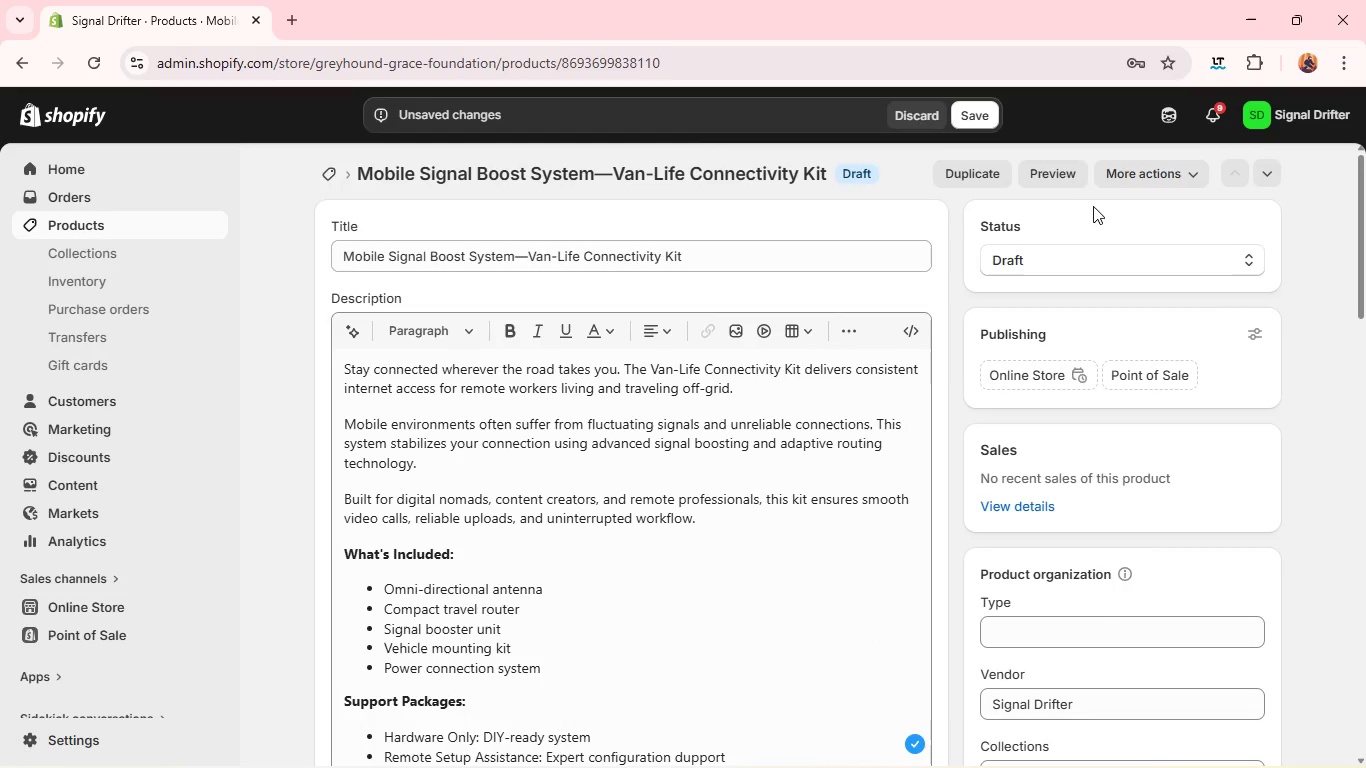 
left_click([1096, 262])
 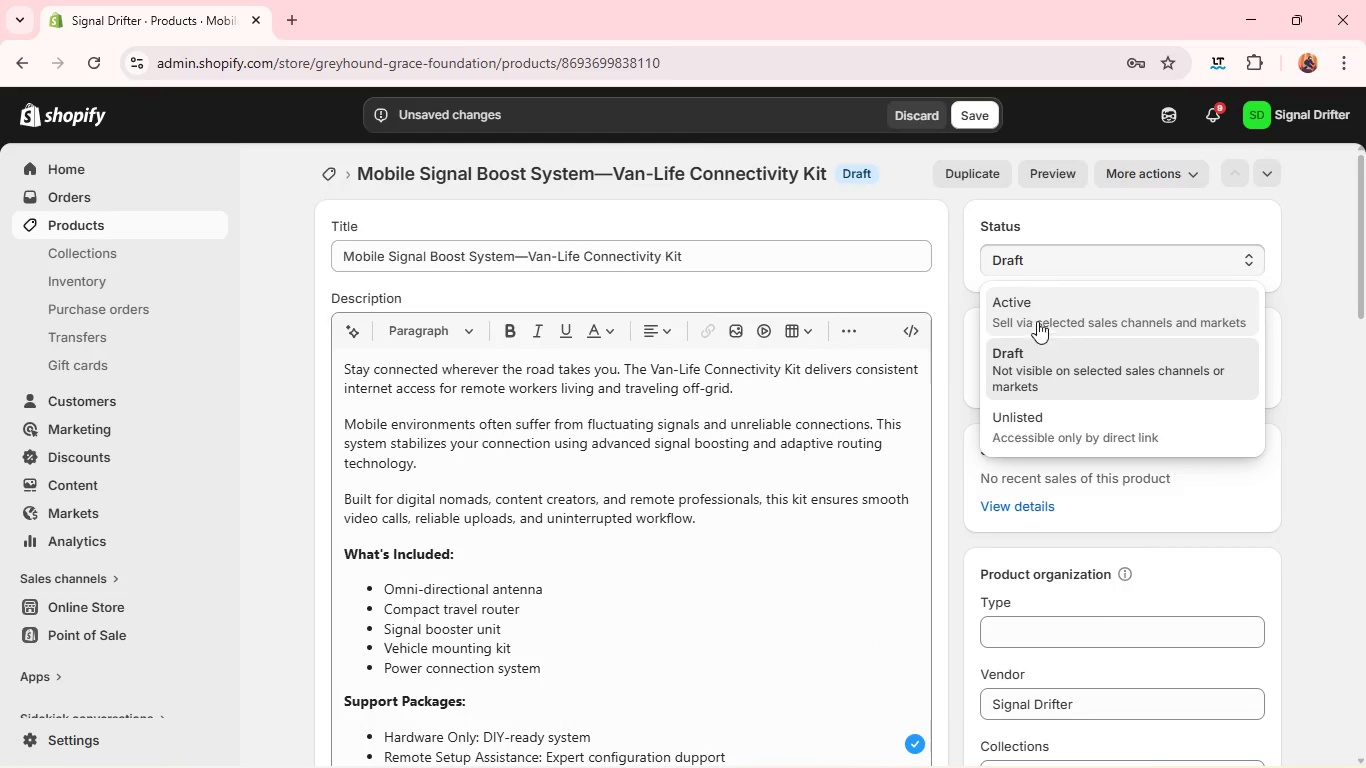 
left_click([1041, 314])
 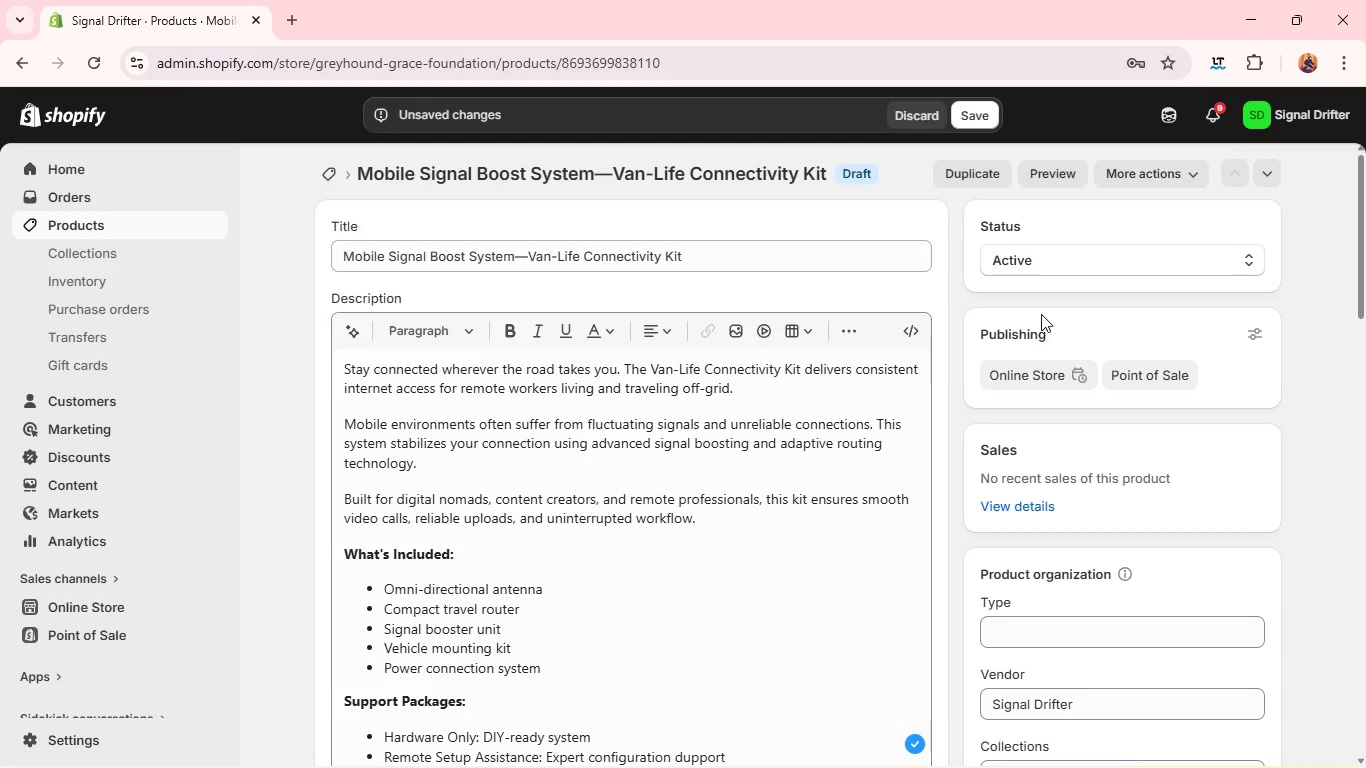 
wait(11.47)
 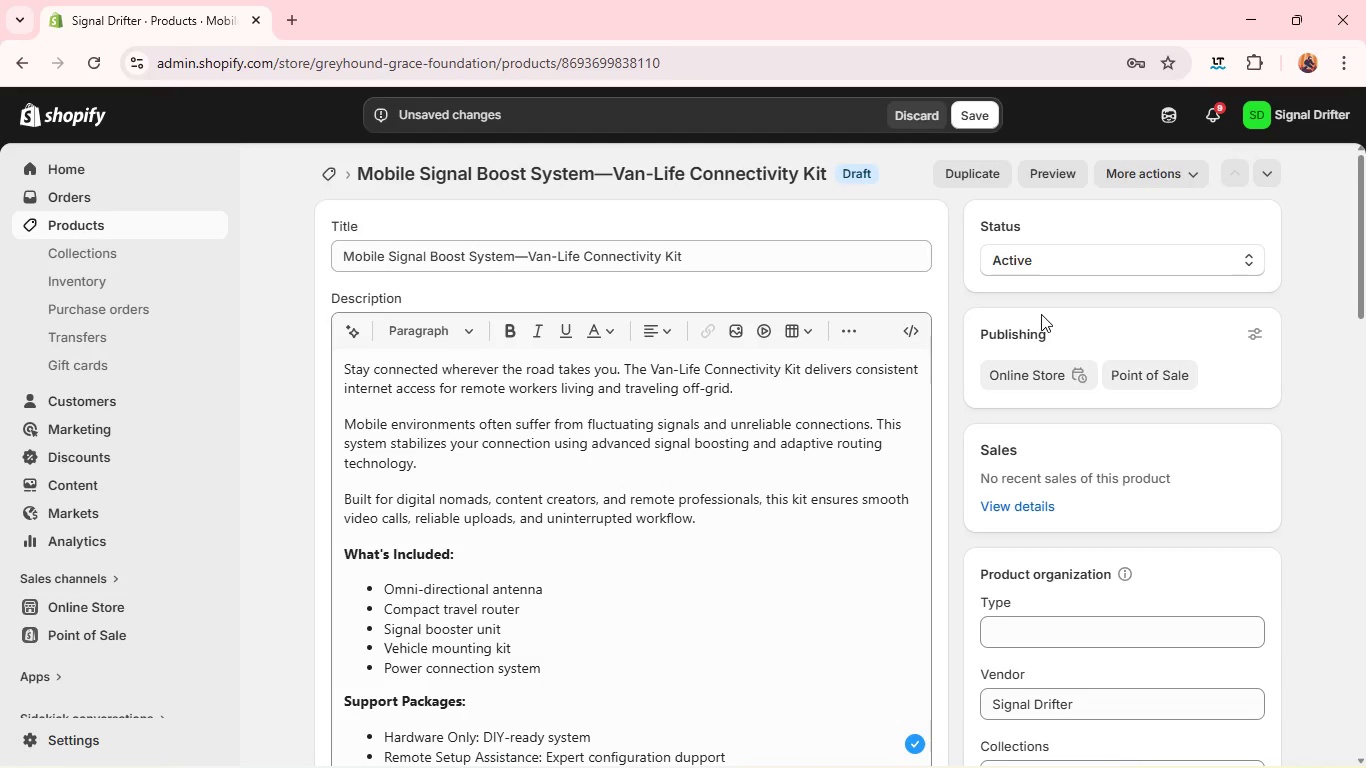 
left_click([989, 105])
 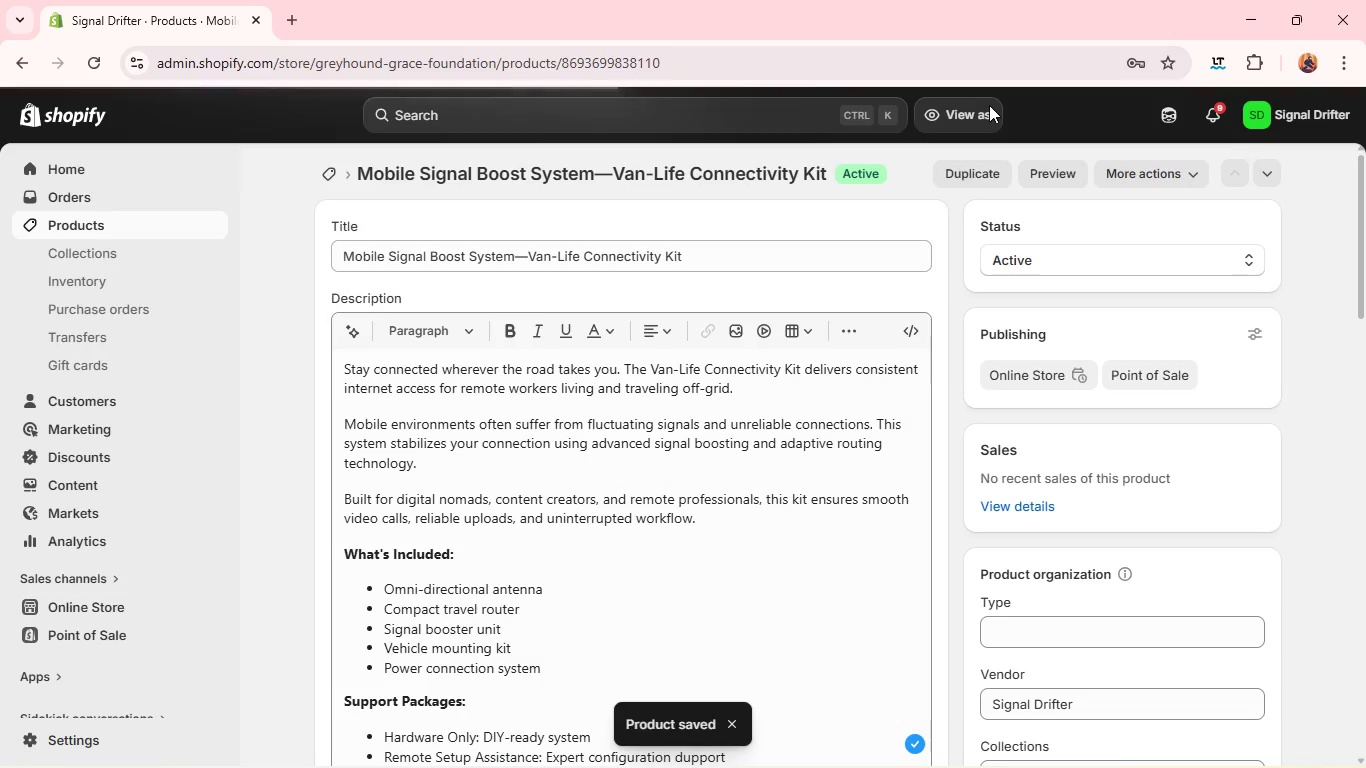 
wait(12.02)
 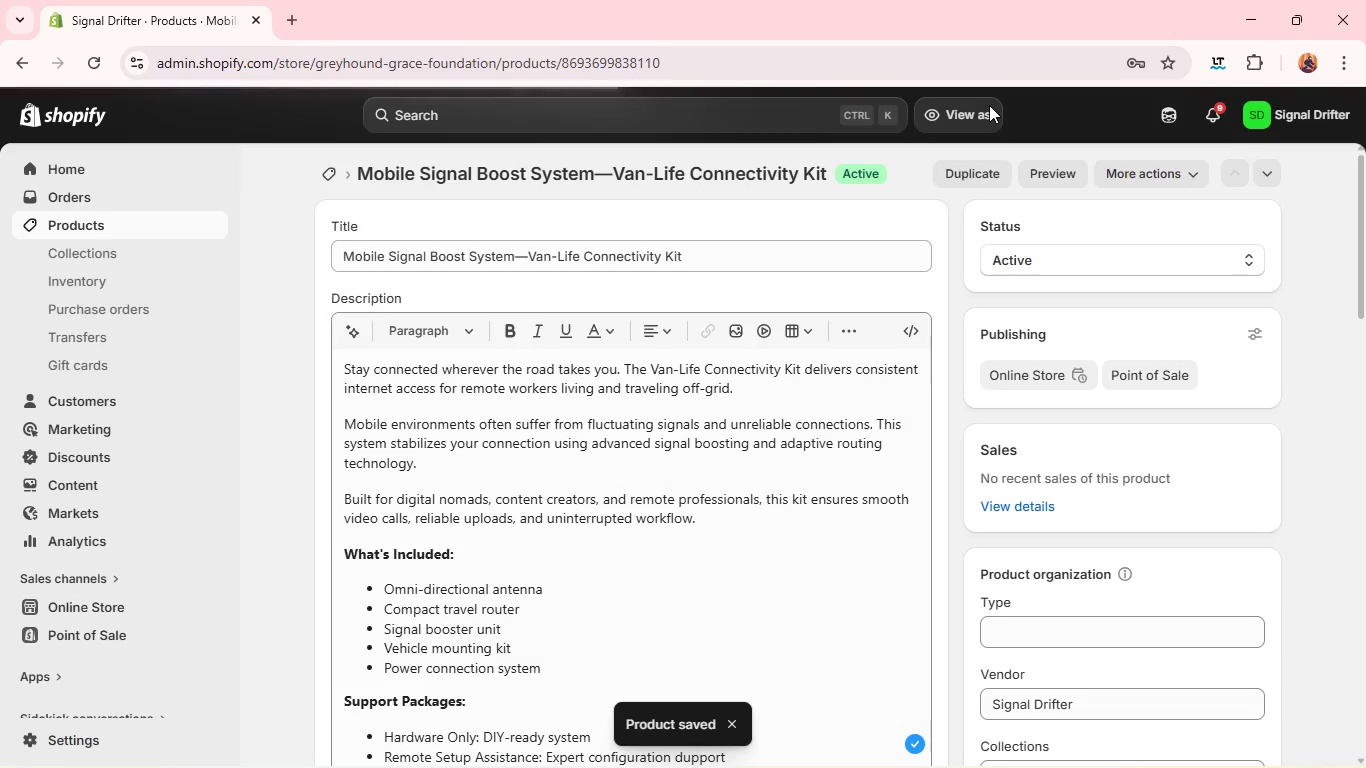 
left_click([978, 175])
 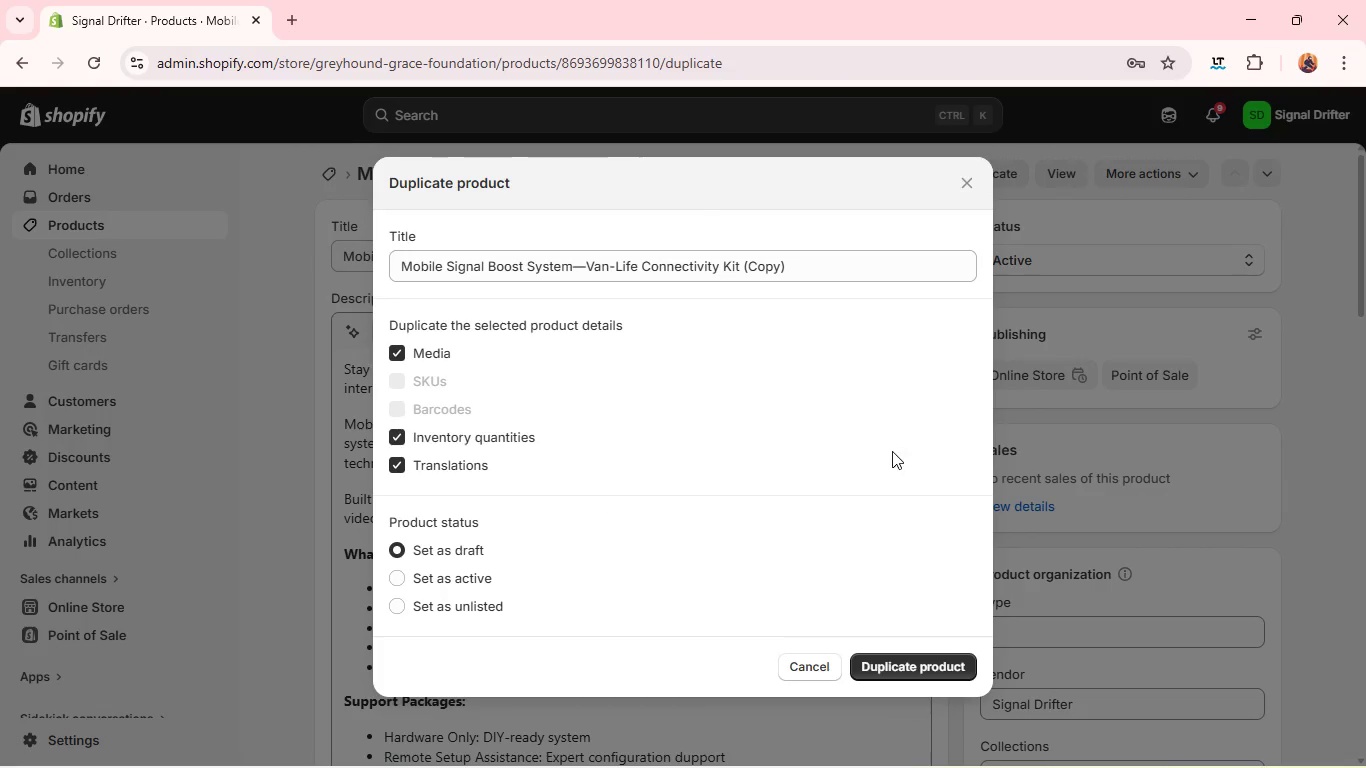 
wait(5.31)
 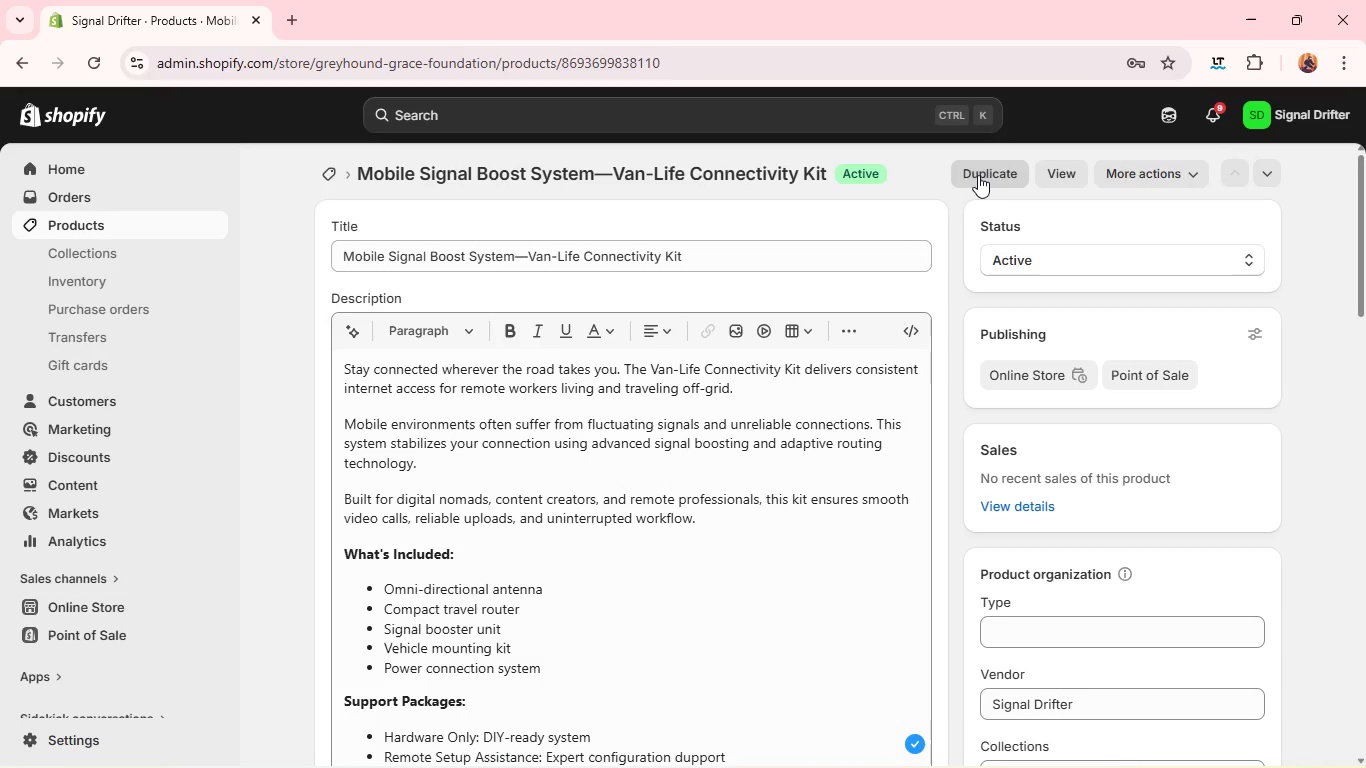 
left_click([878, 661])
 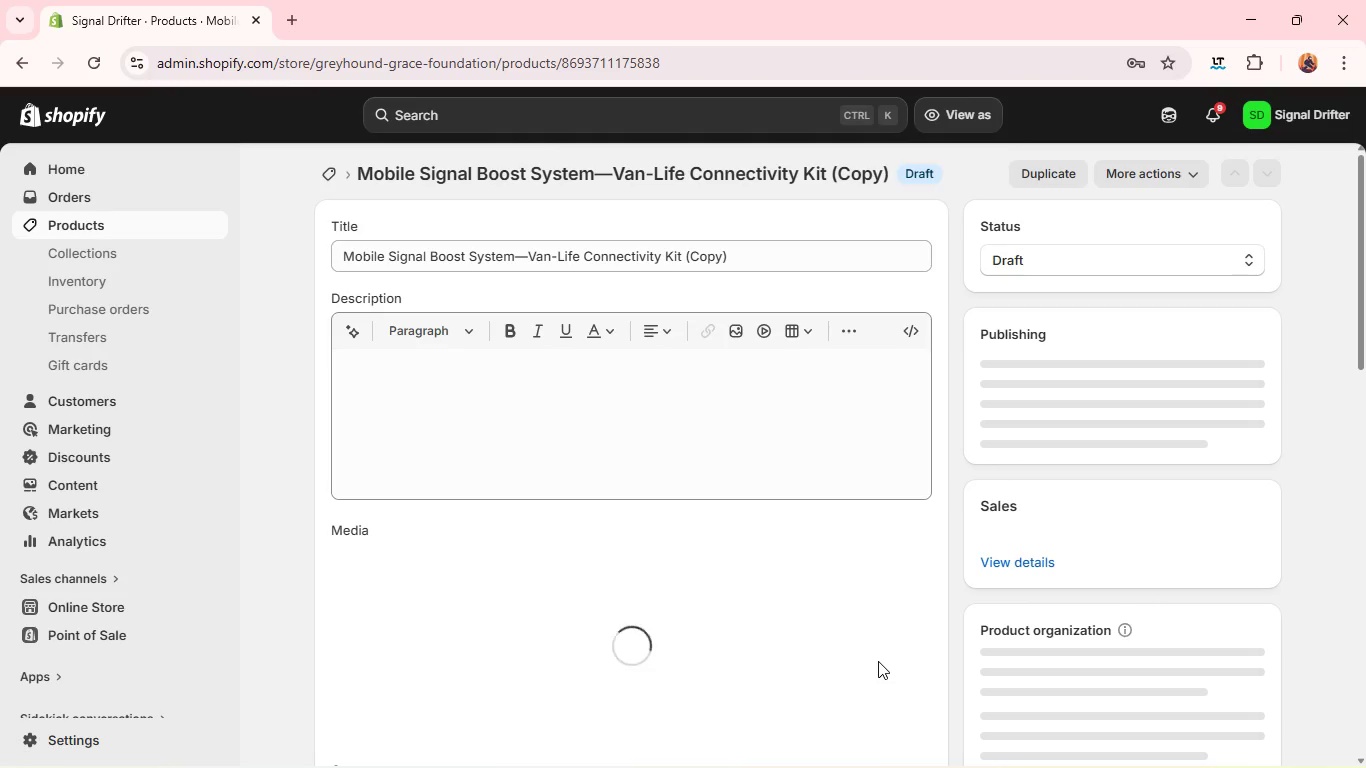 
wait(12.95)
 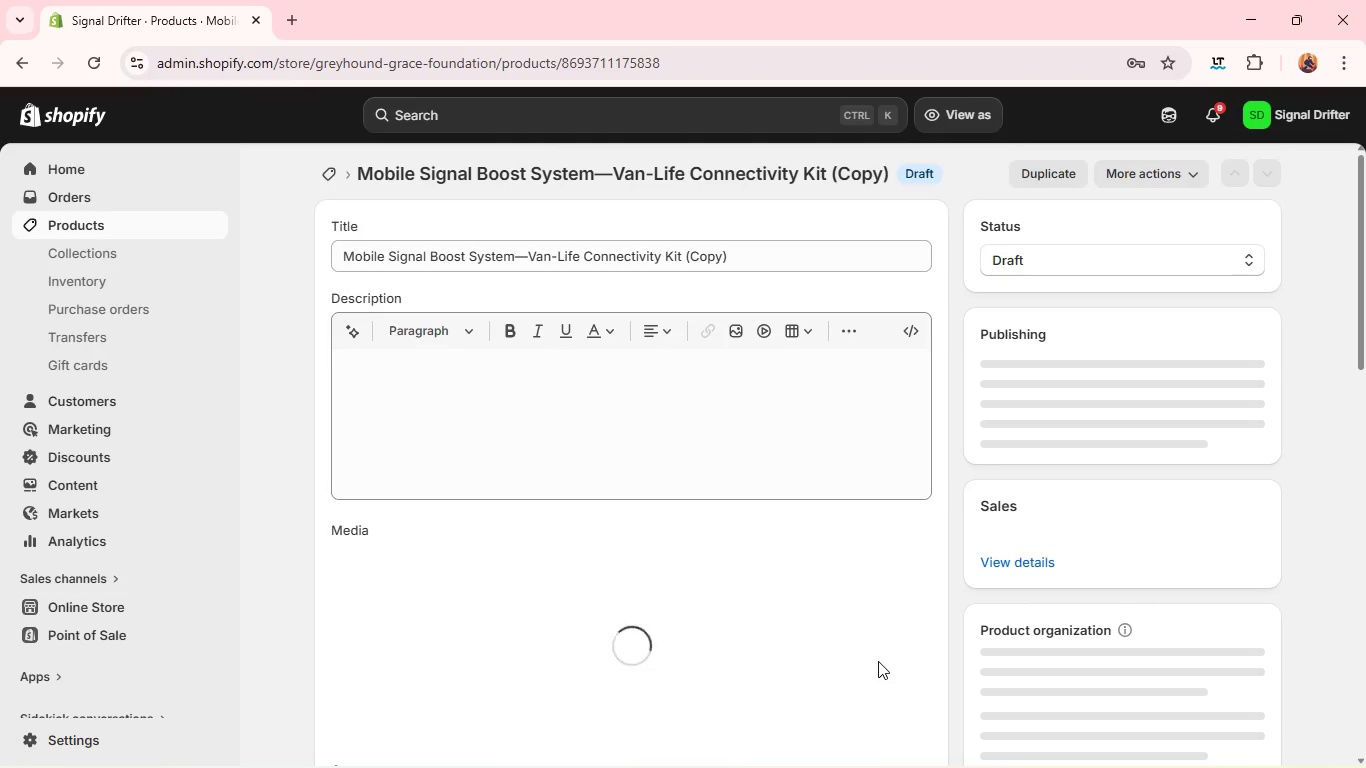 
double_click([531, 257])
 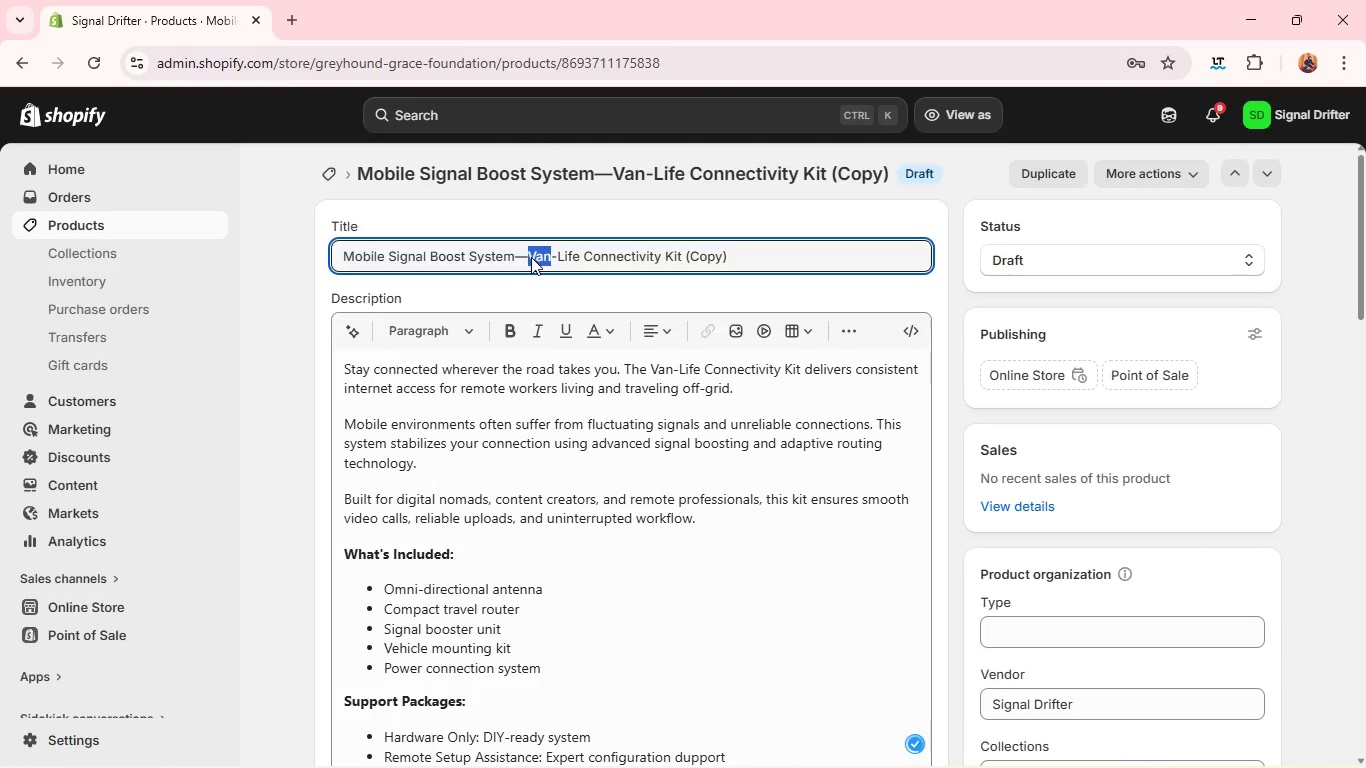 
triple_click([531, 257])
 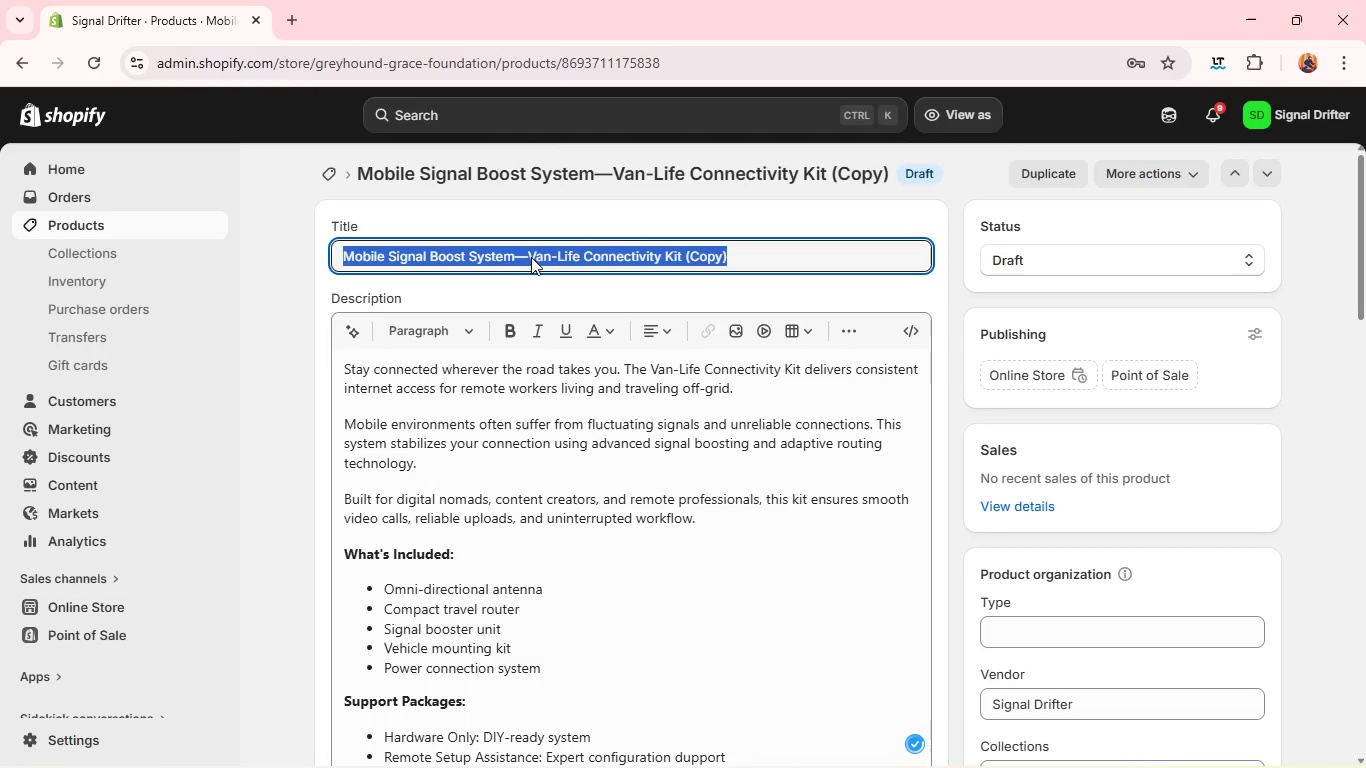 
key(Backspace)
 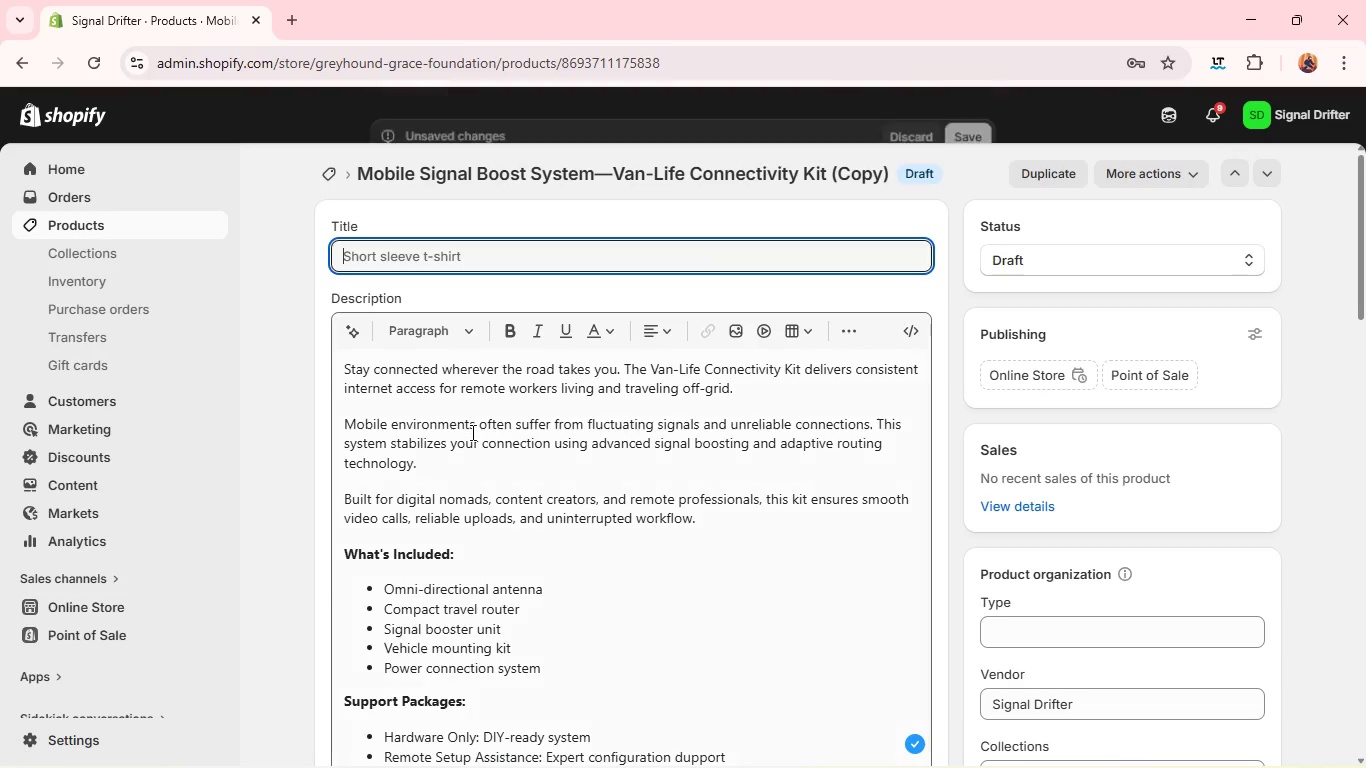 
left_click([471, 432])
 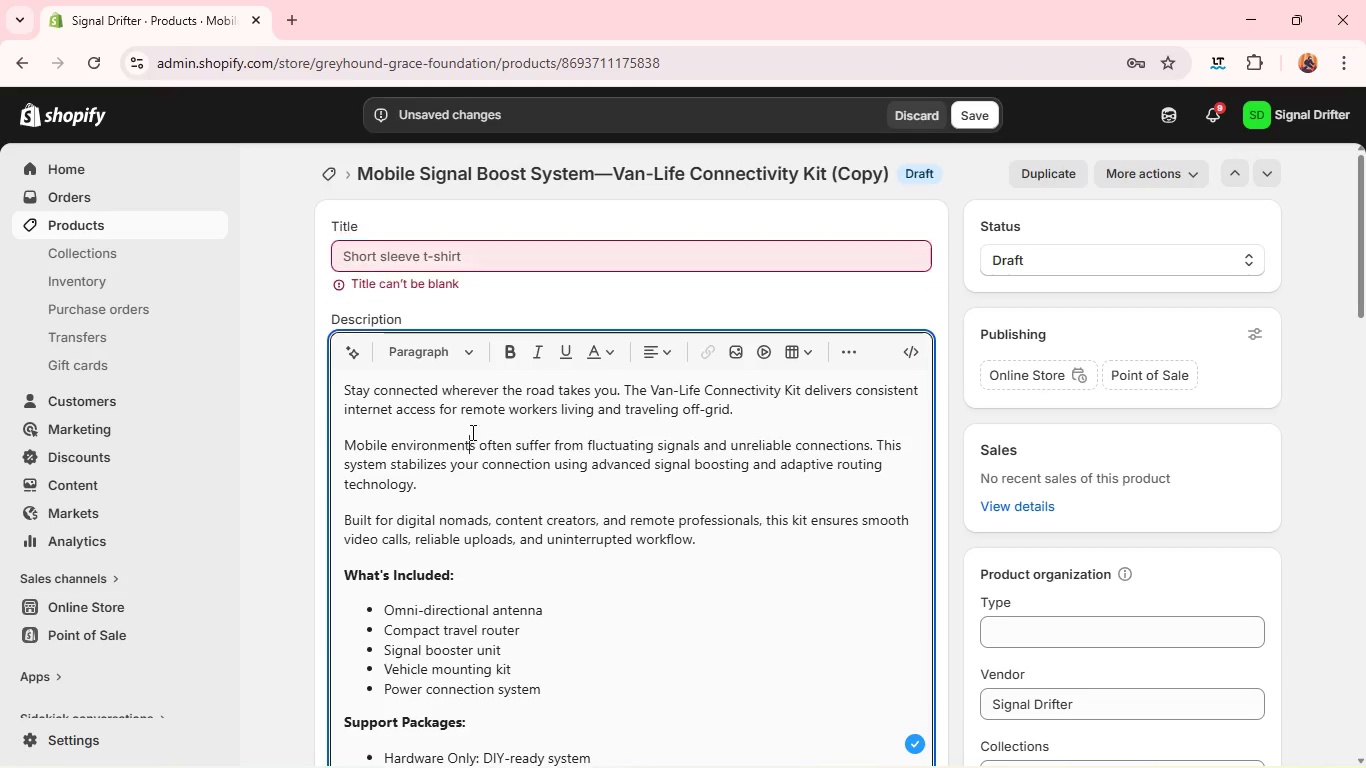 
key(Control+A)
 